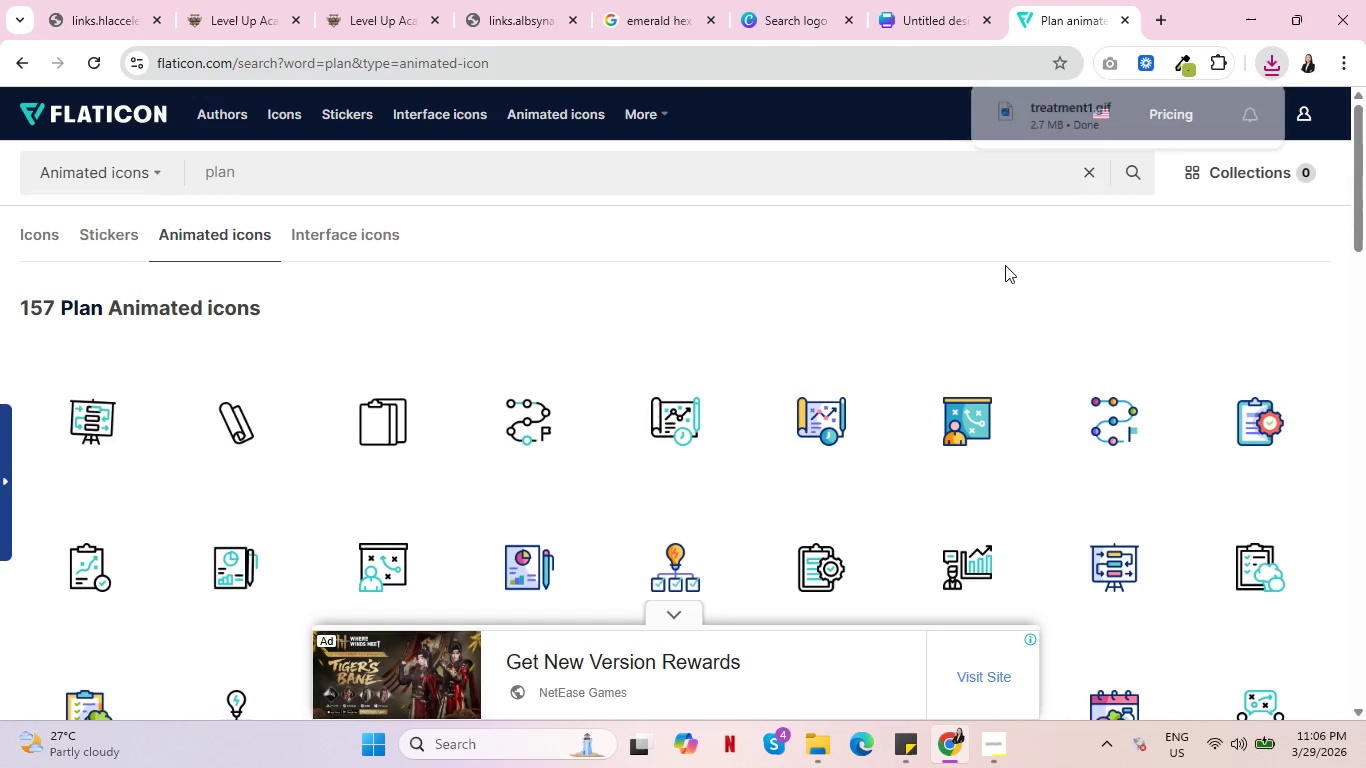 
key(Control+ControlLeft)
 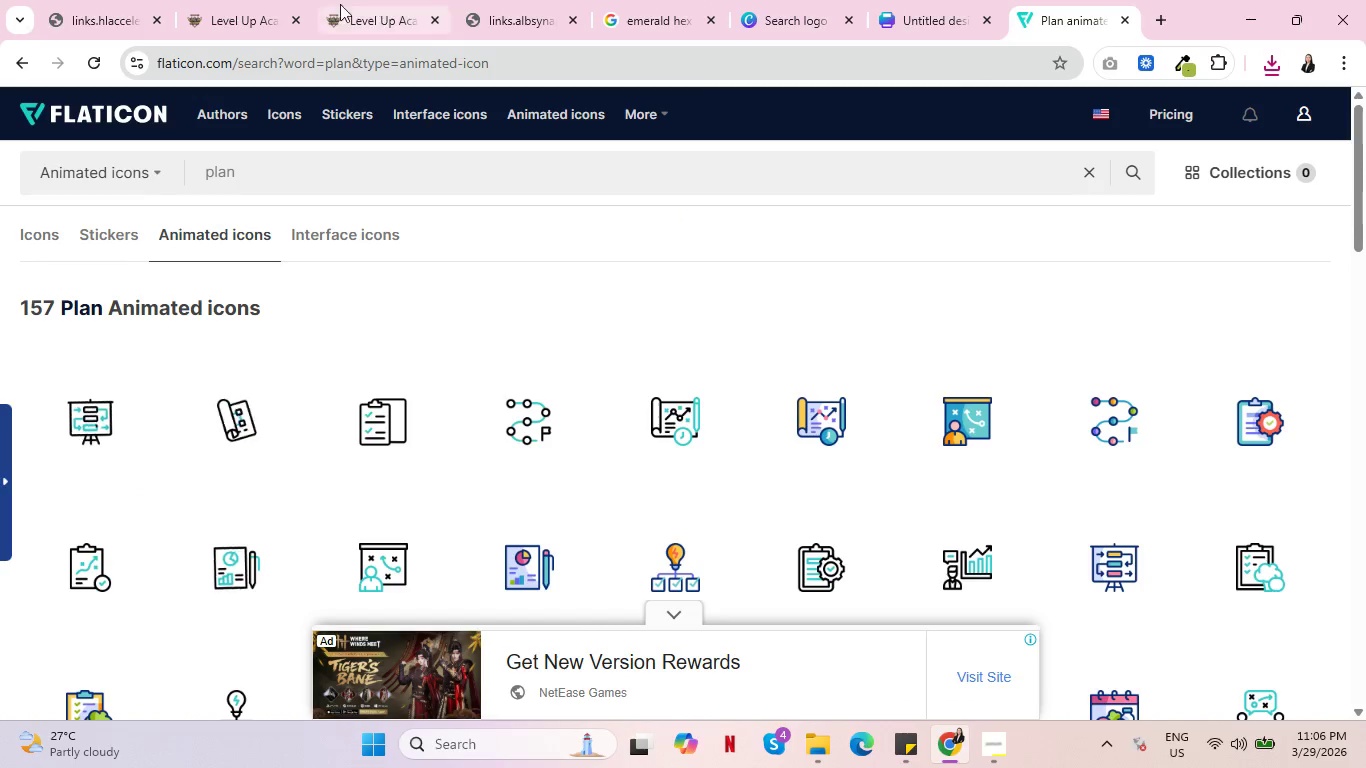 
left_click([252, 0])
 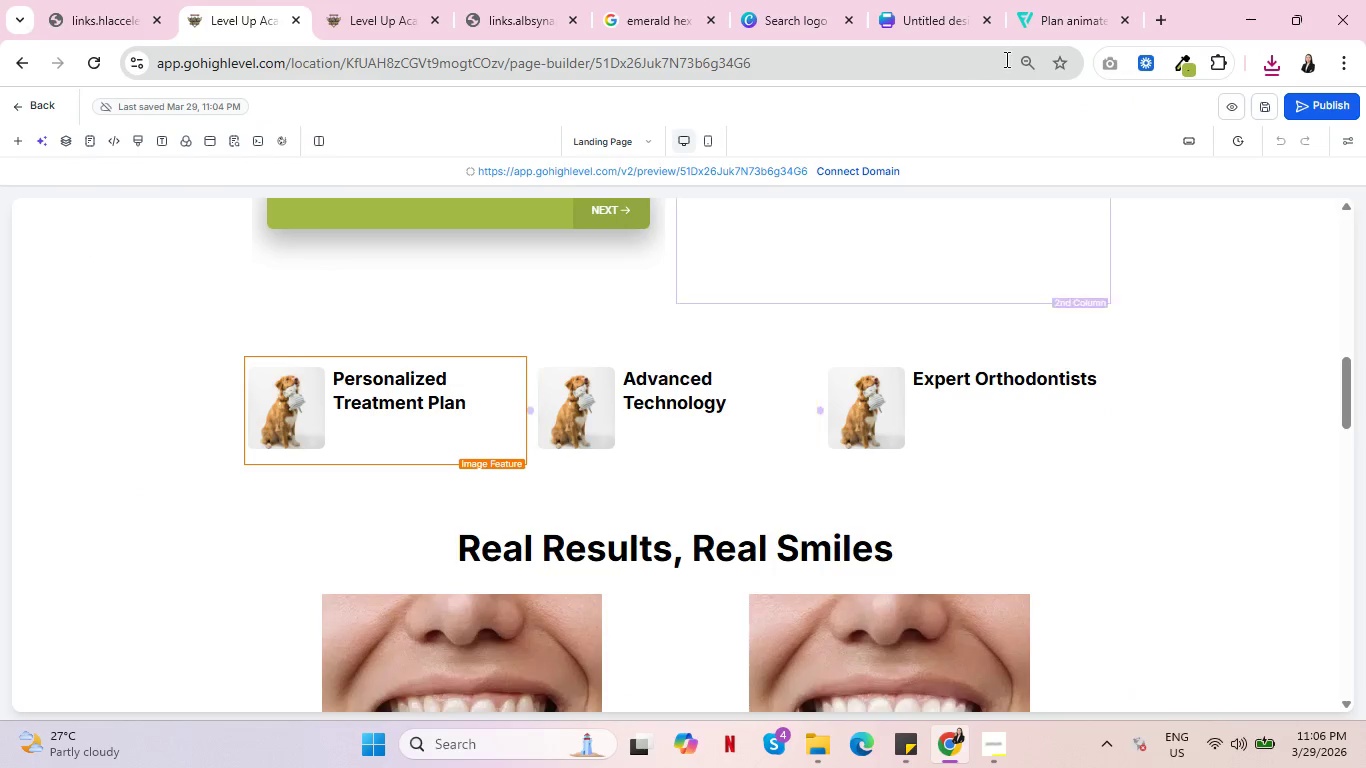 
left_click([1086, 0])
 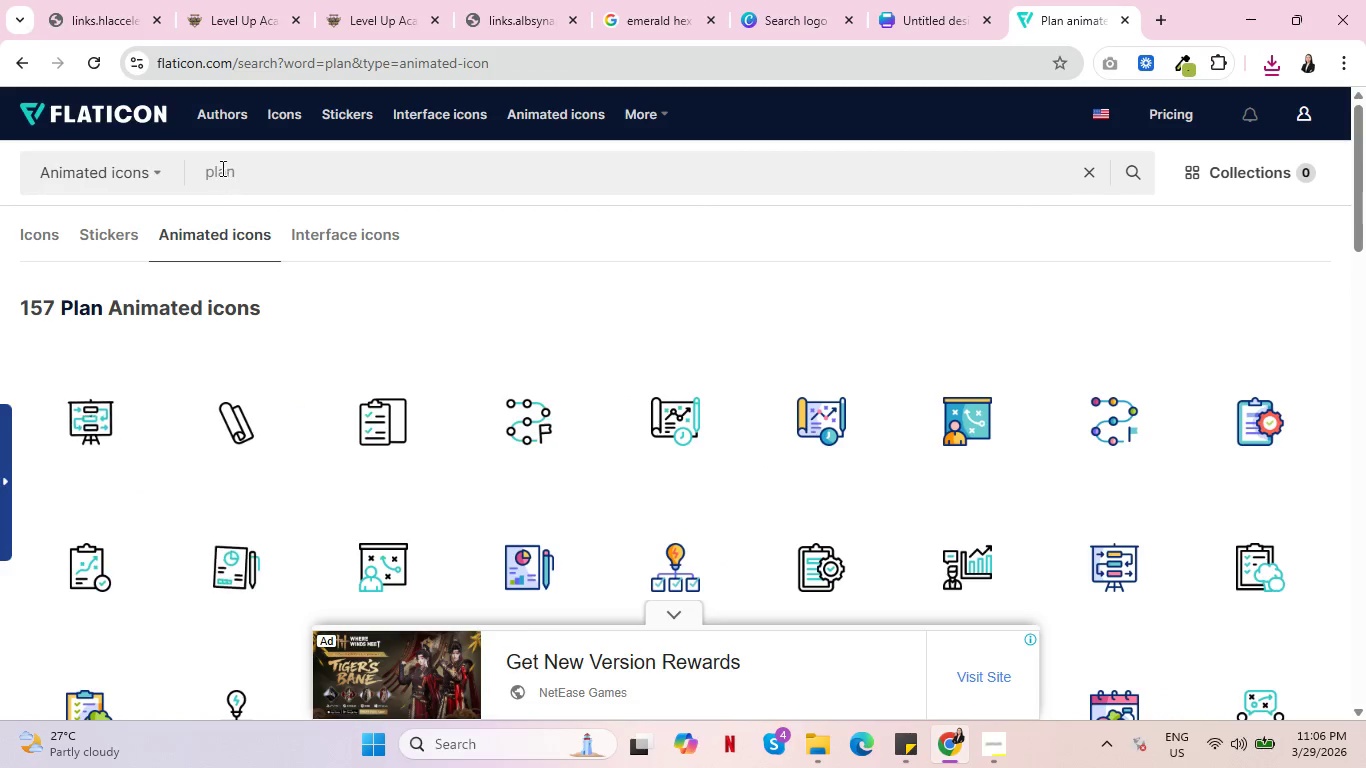 
double_click([222, 166])
 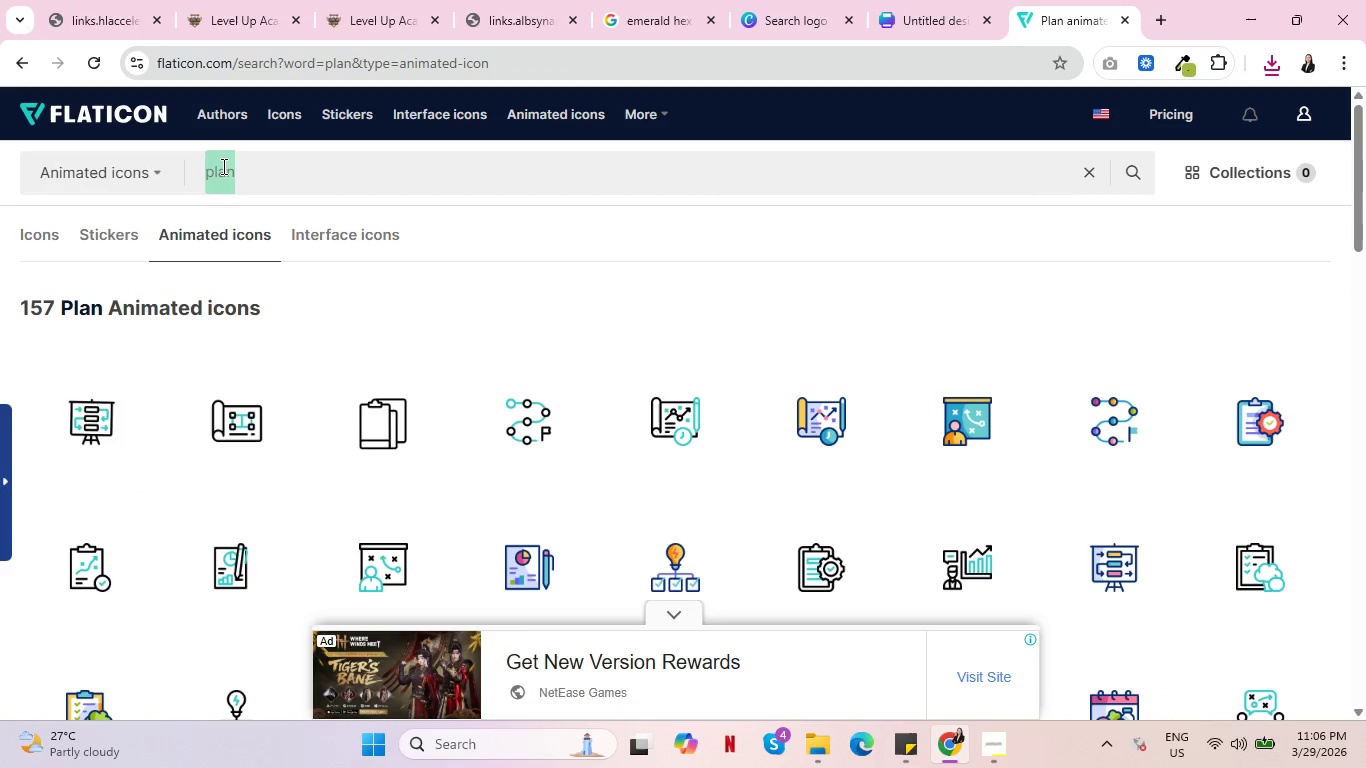 
type(technology)
 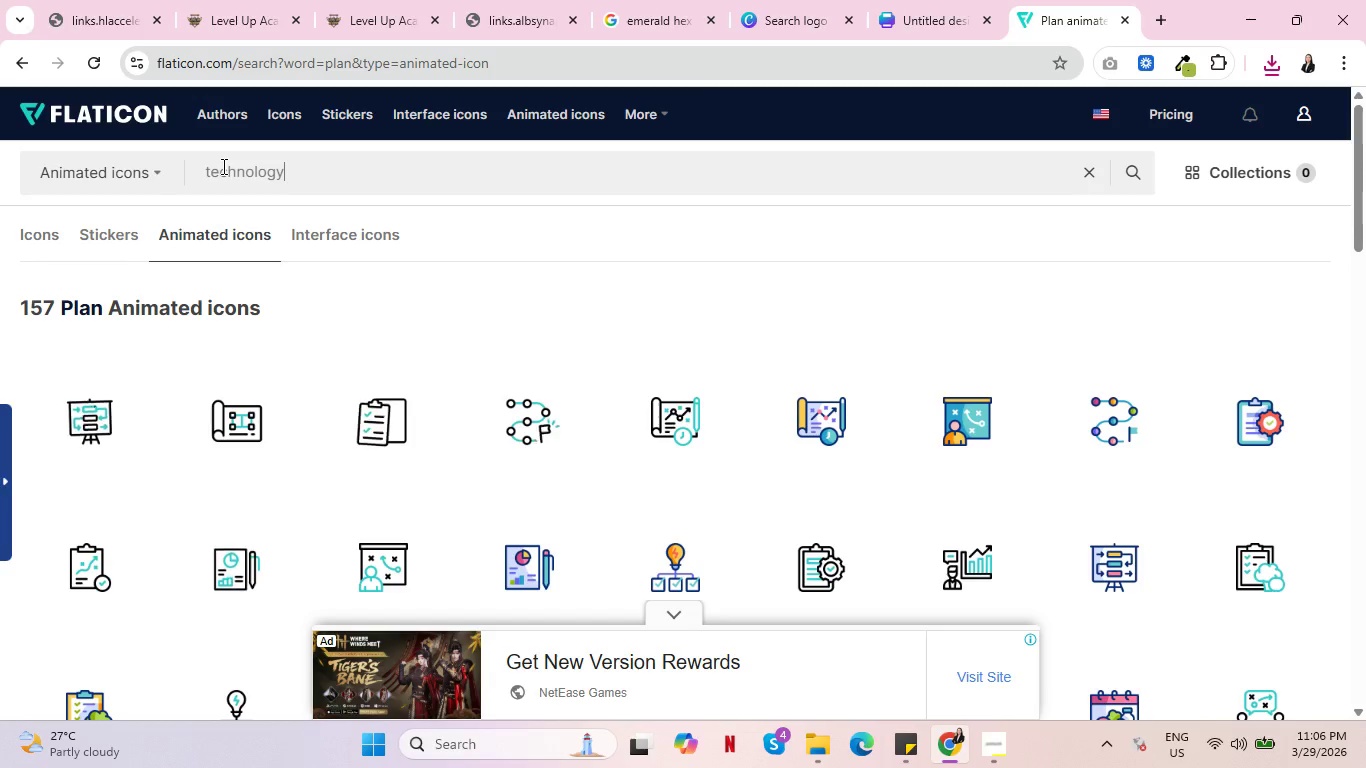 
key(Enter)
 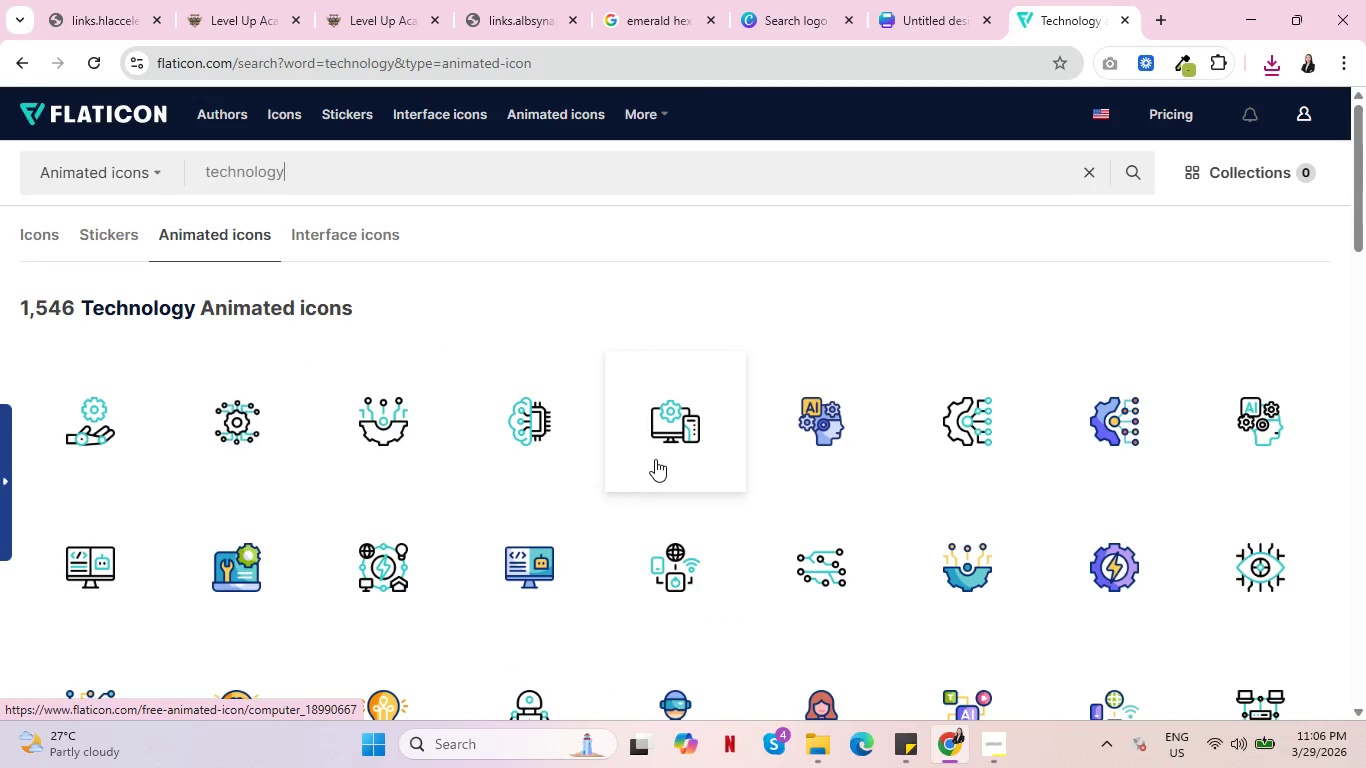 
wait(5.22)
 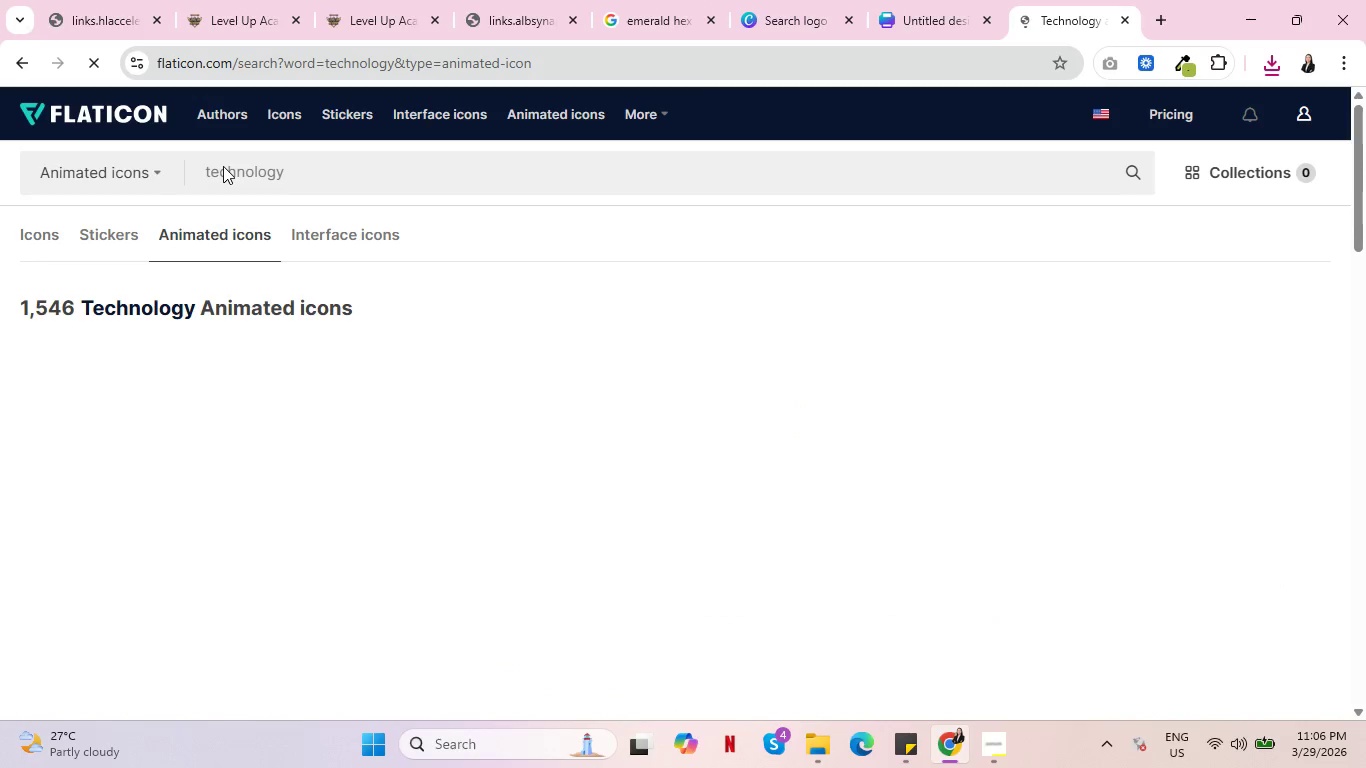 
scroll: coordinate [543, 399], scroll_direction: down, amount: 3.0
 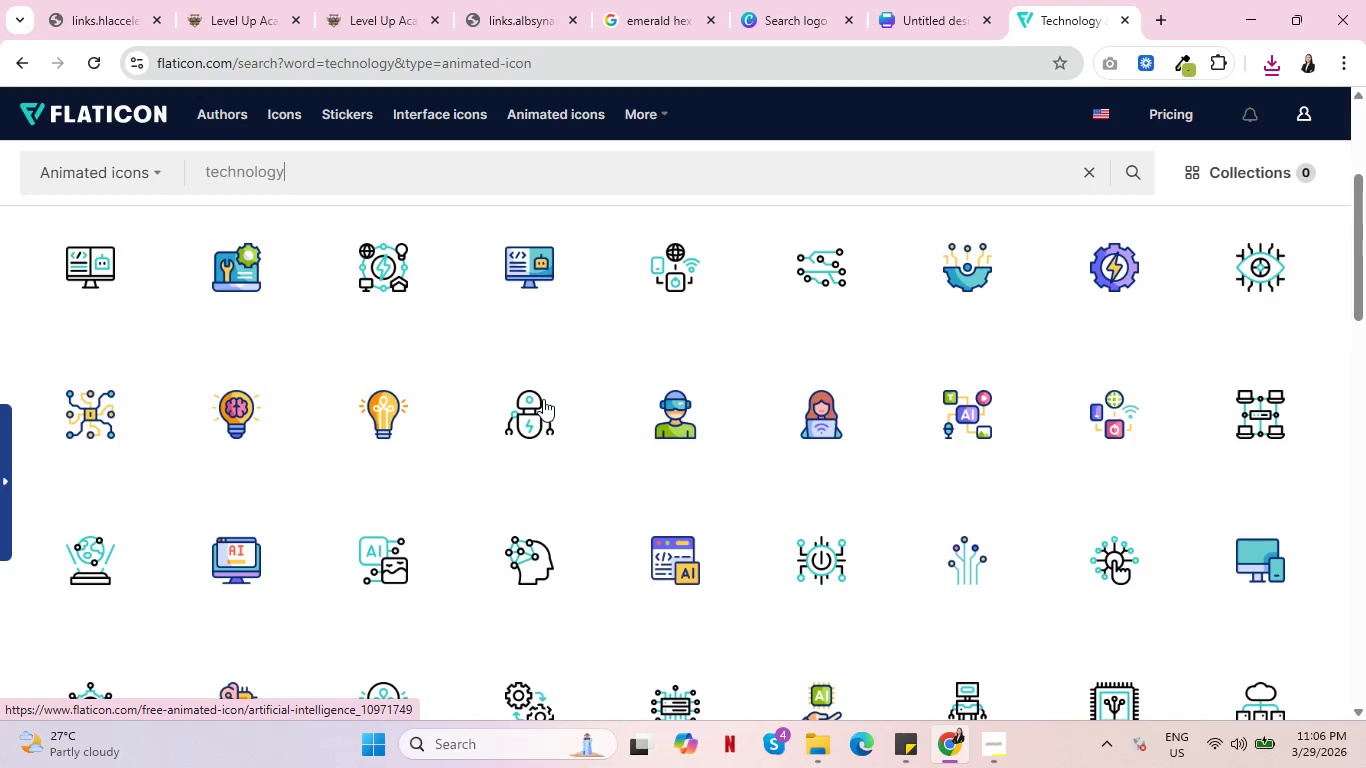 
scroll: coordinate [543, 399], scroll_direction: up, amount: 2.0
 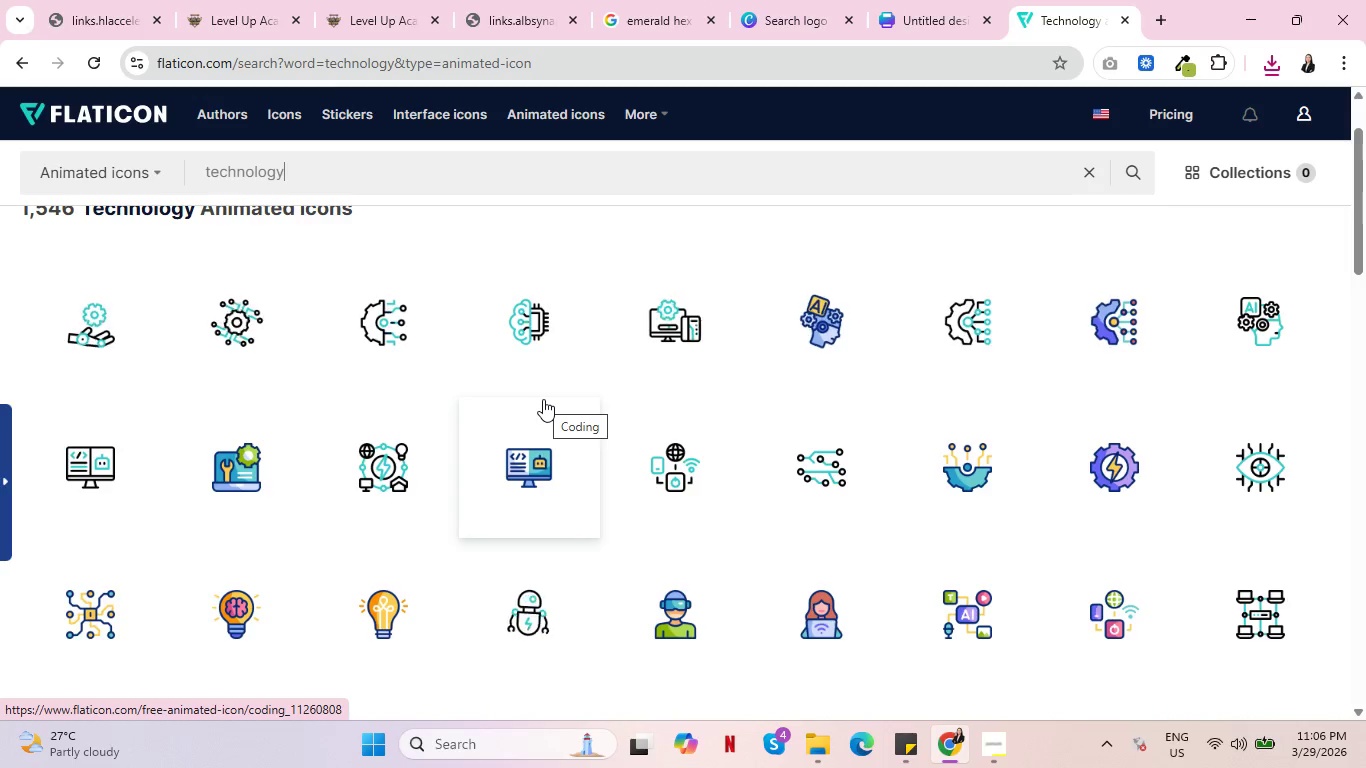 
wait(7.46)
 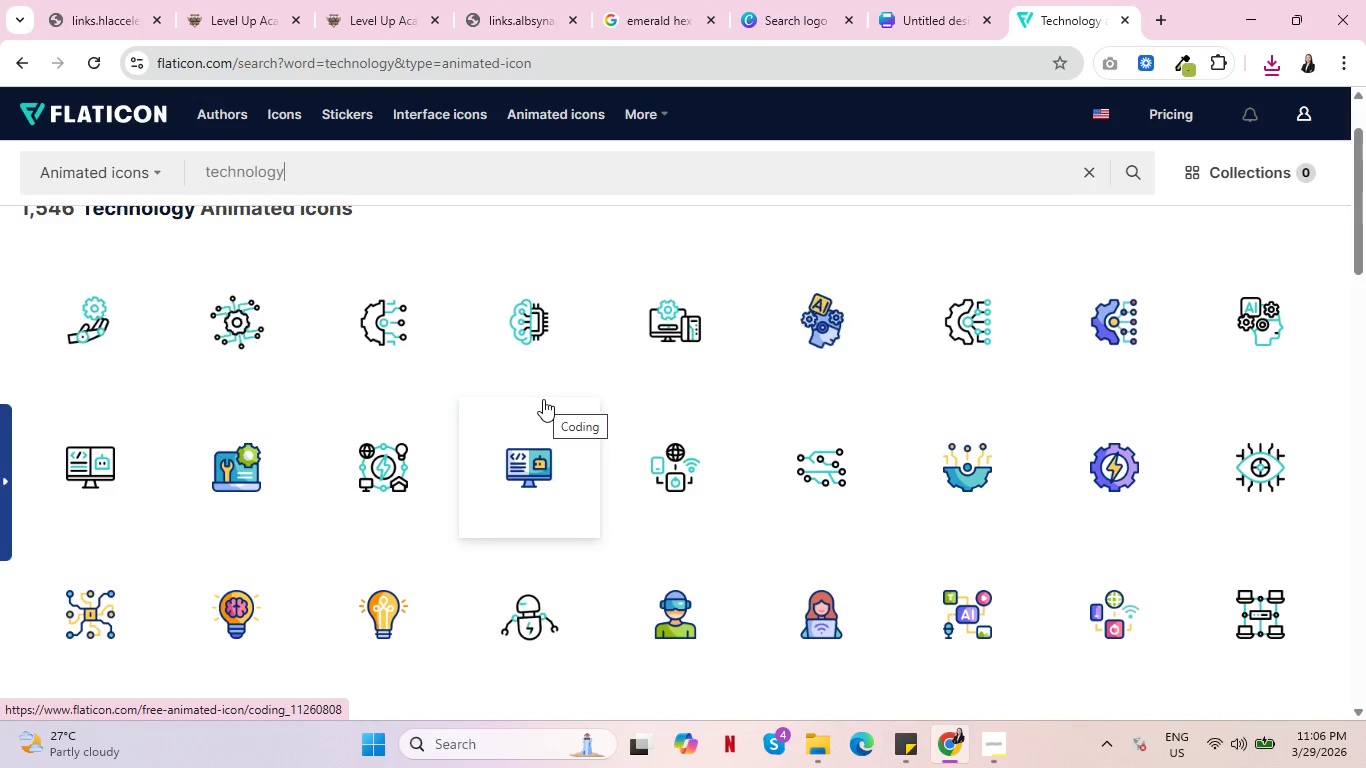 
mouse_move([109, 453])
 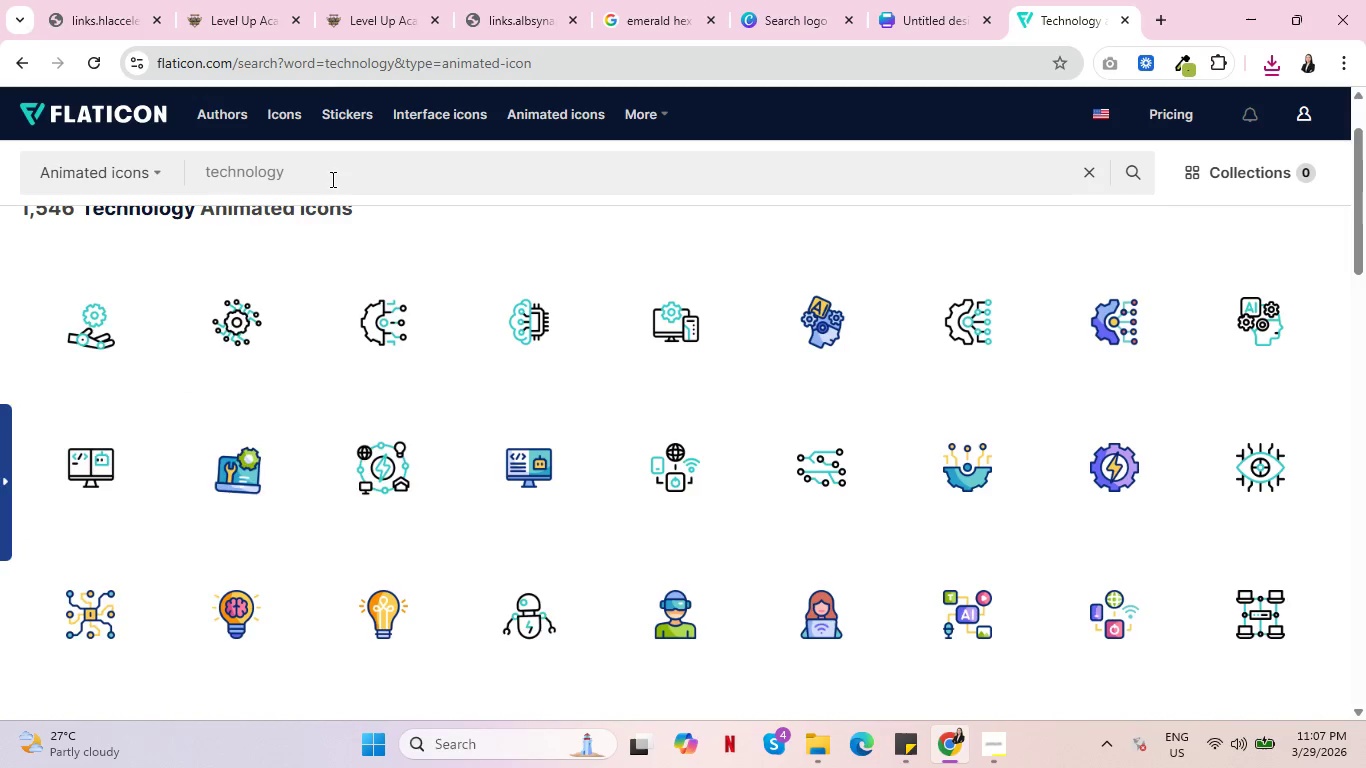 
type( lab)
 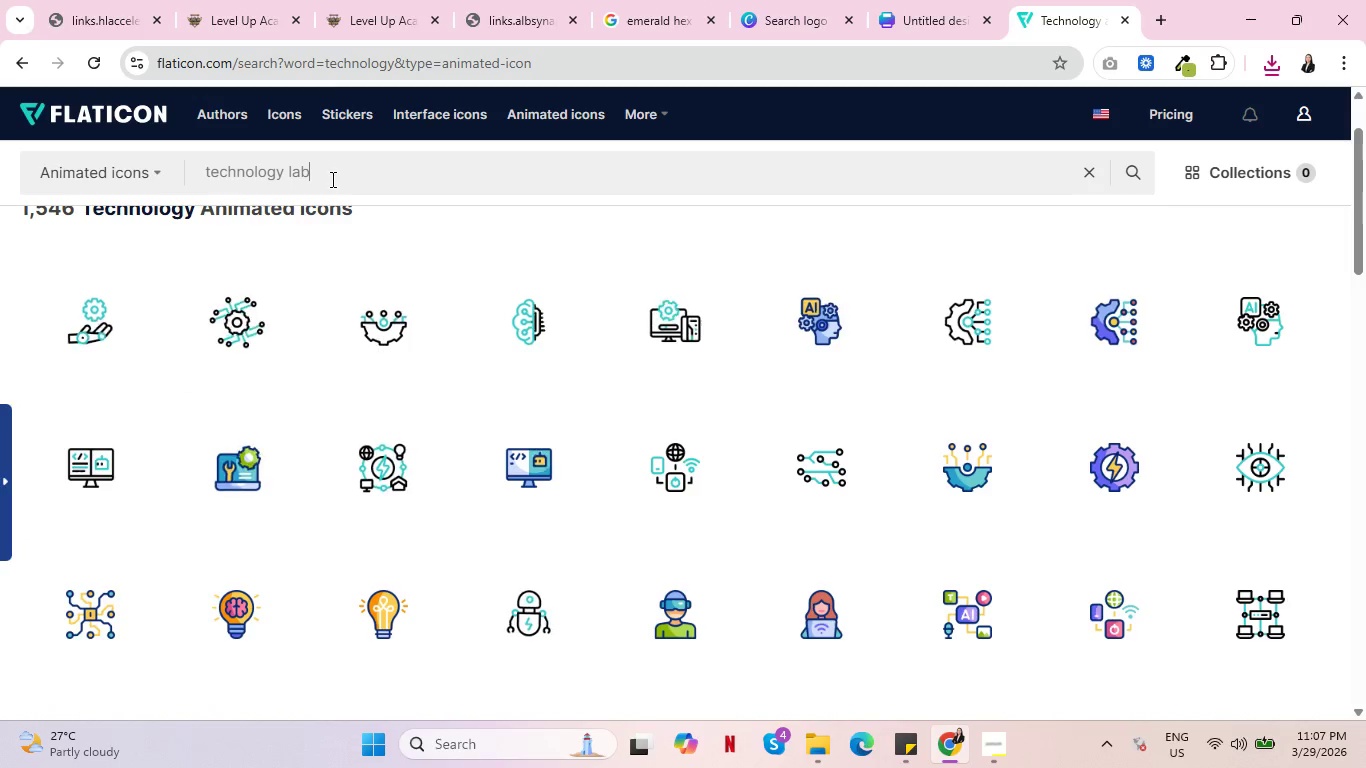 
key(Enter)
 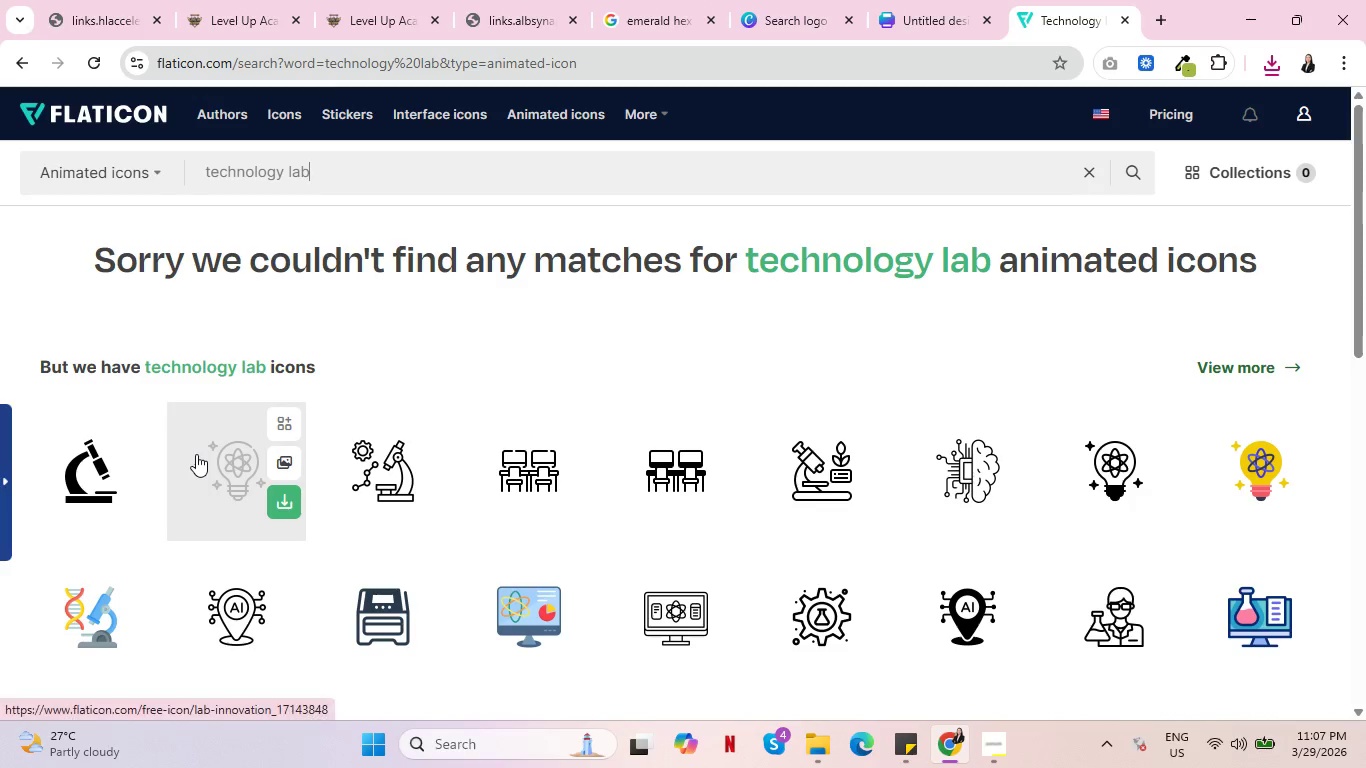 
wait(6.86)
 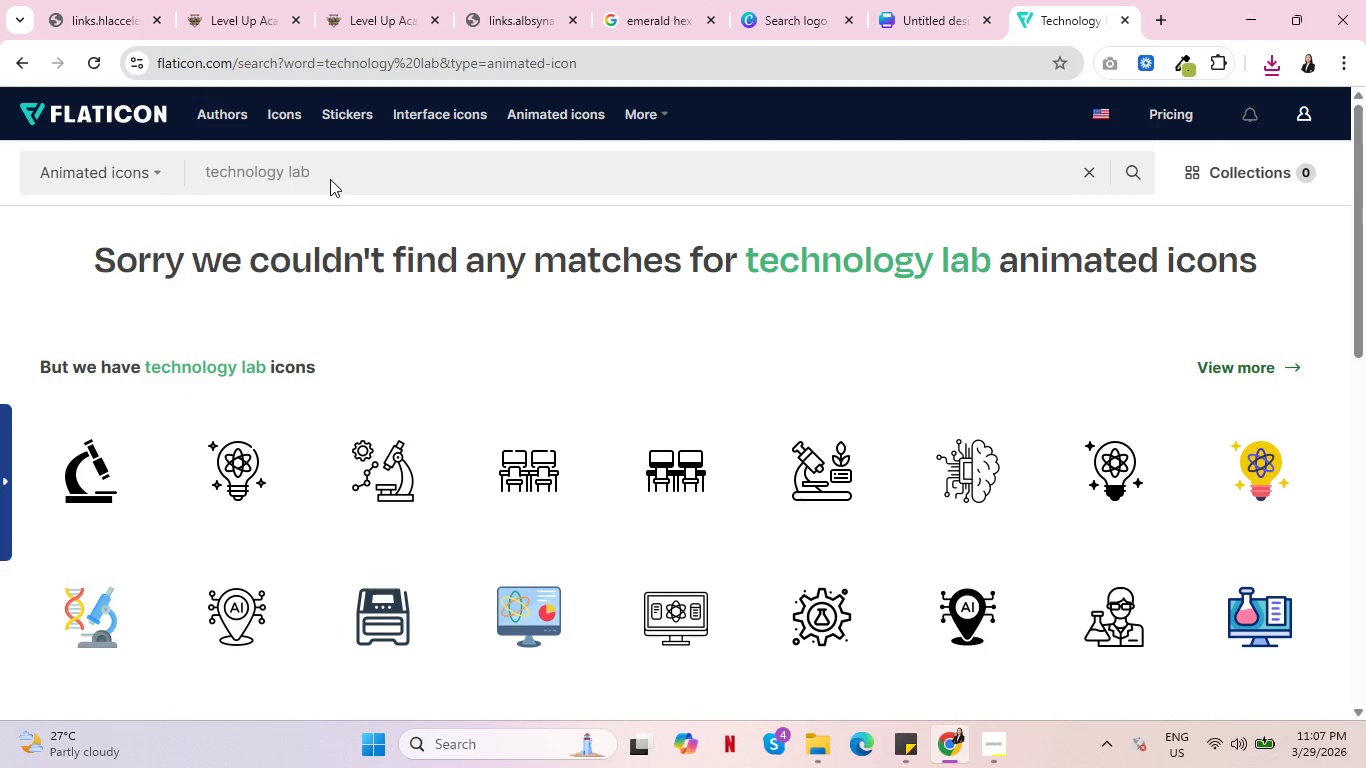 
scroll: coordinate [321, 483], scroll_direction: down, amount: 5.0
 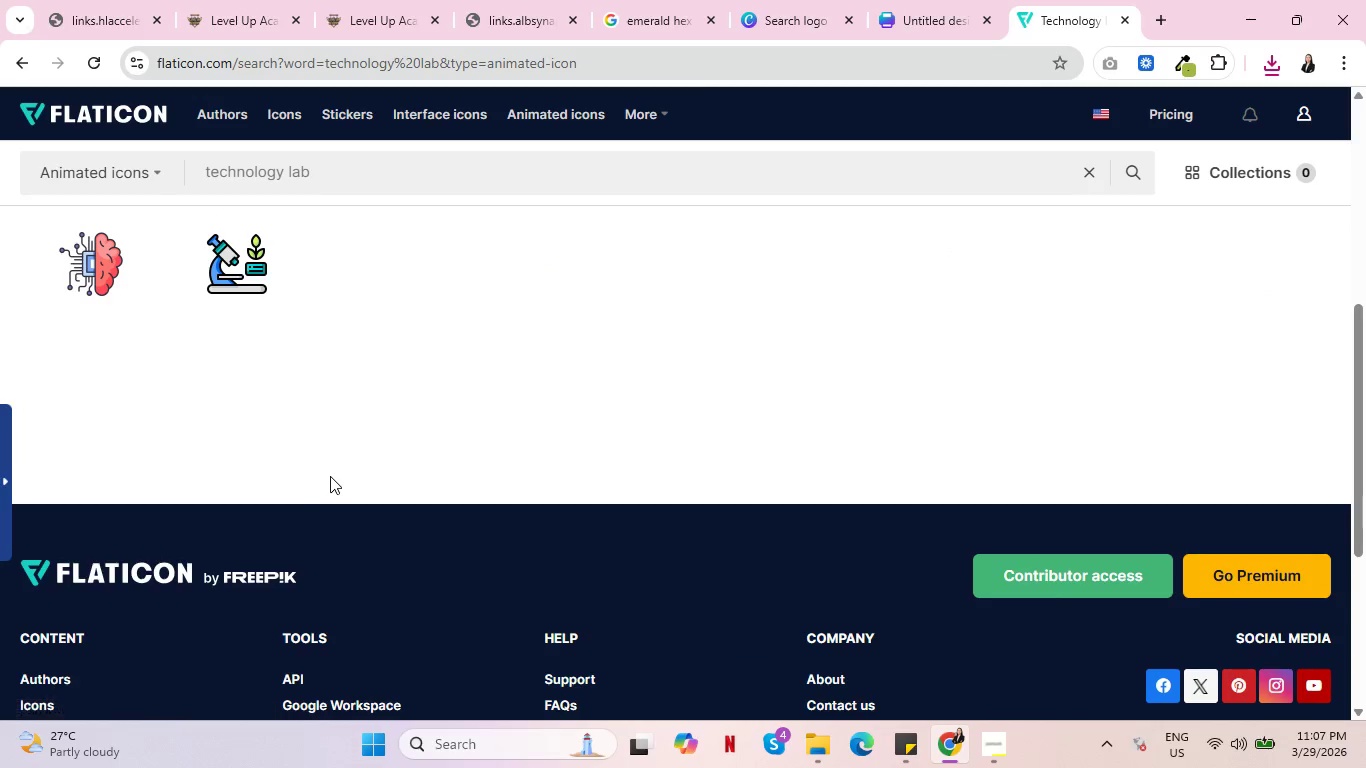 
scroll: coordinate [331, 474], scroll_direction: up, amount: 3.0
 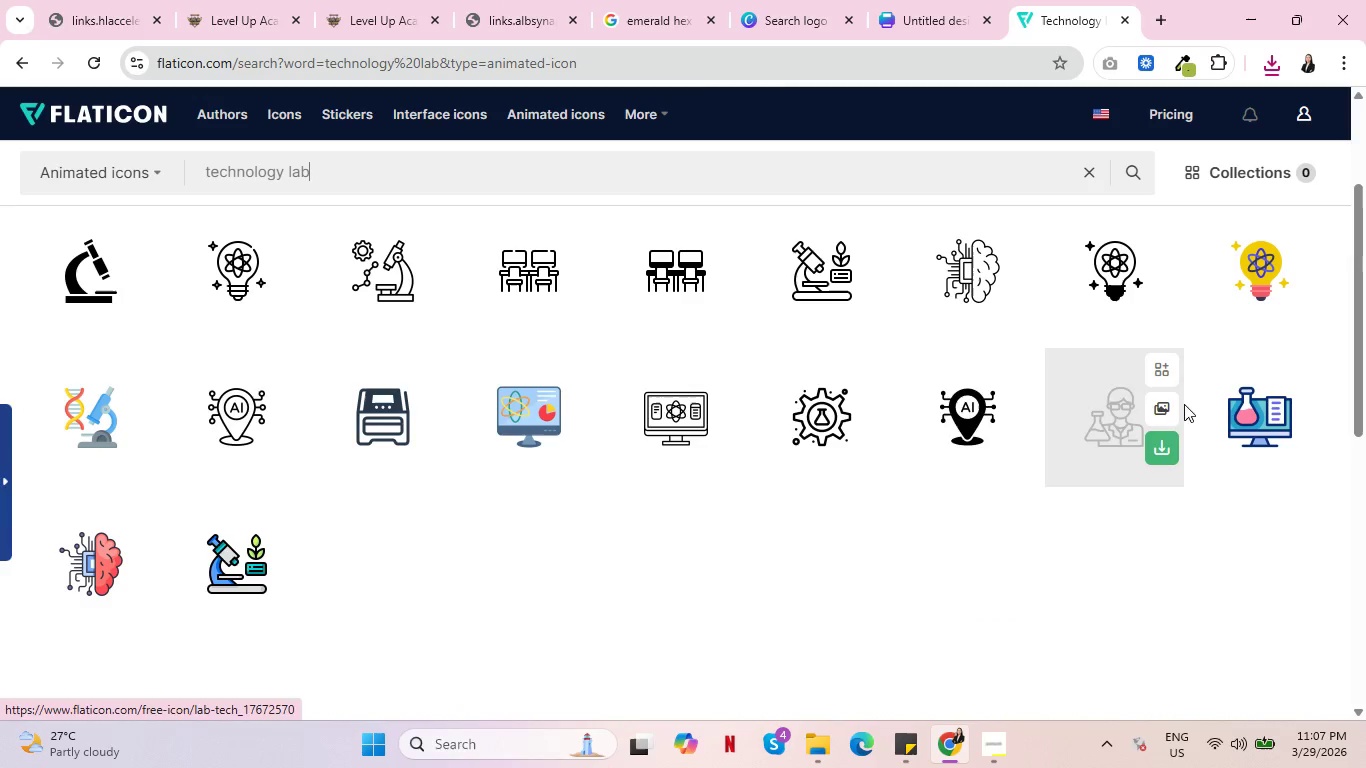 
mouse_move([877, 455])
 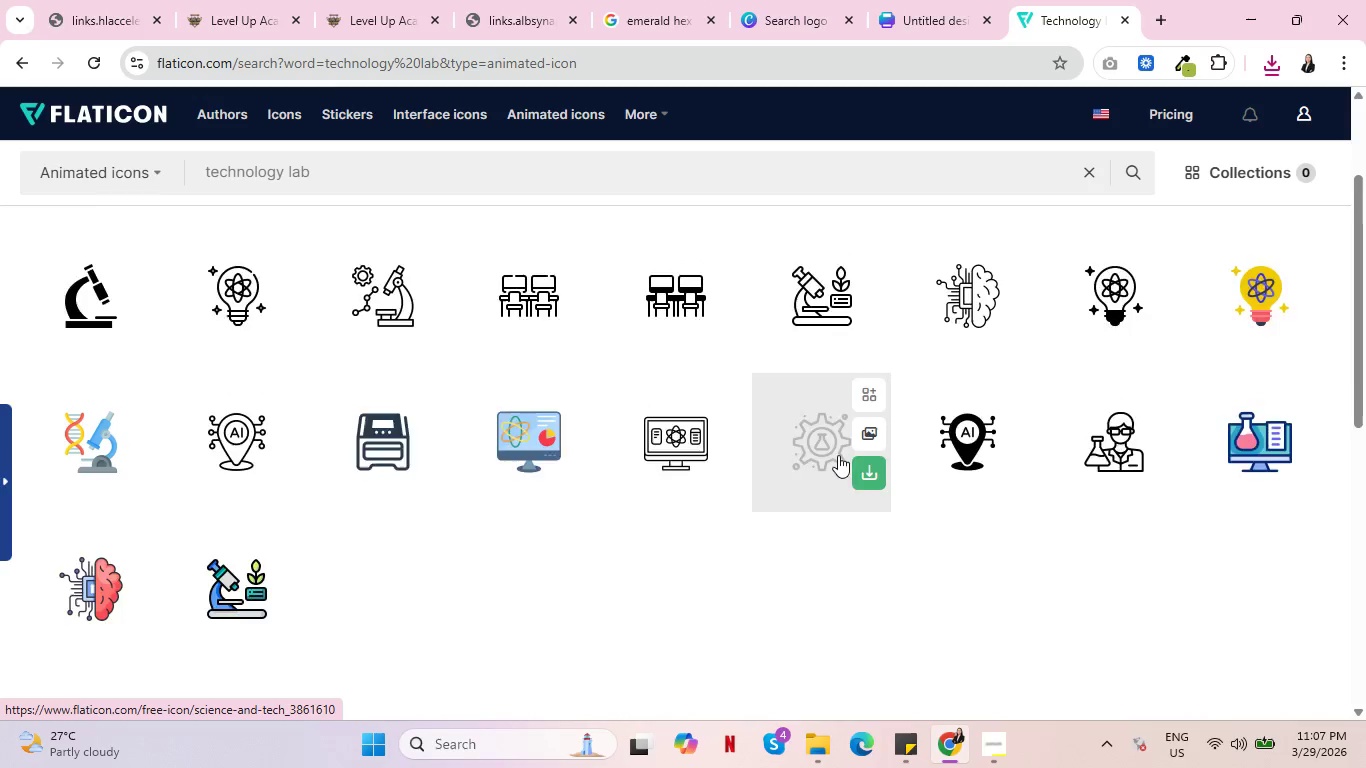 
scroll: coordinate [838, 455], scroll_direction: up, amount: 1.0
 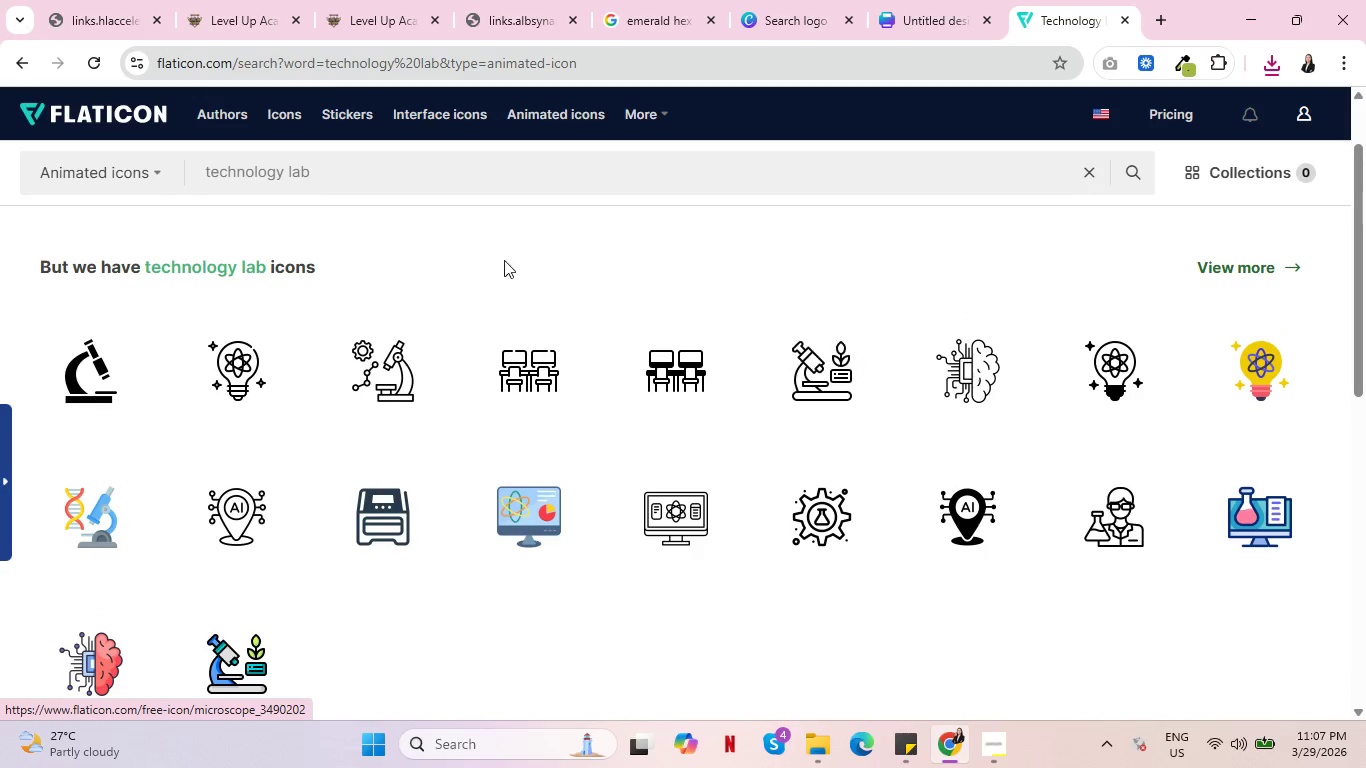 
key(Backspace)
 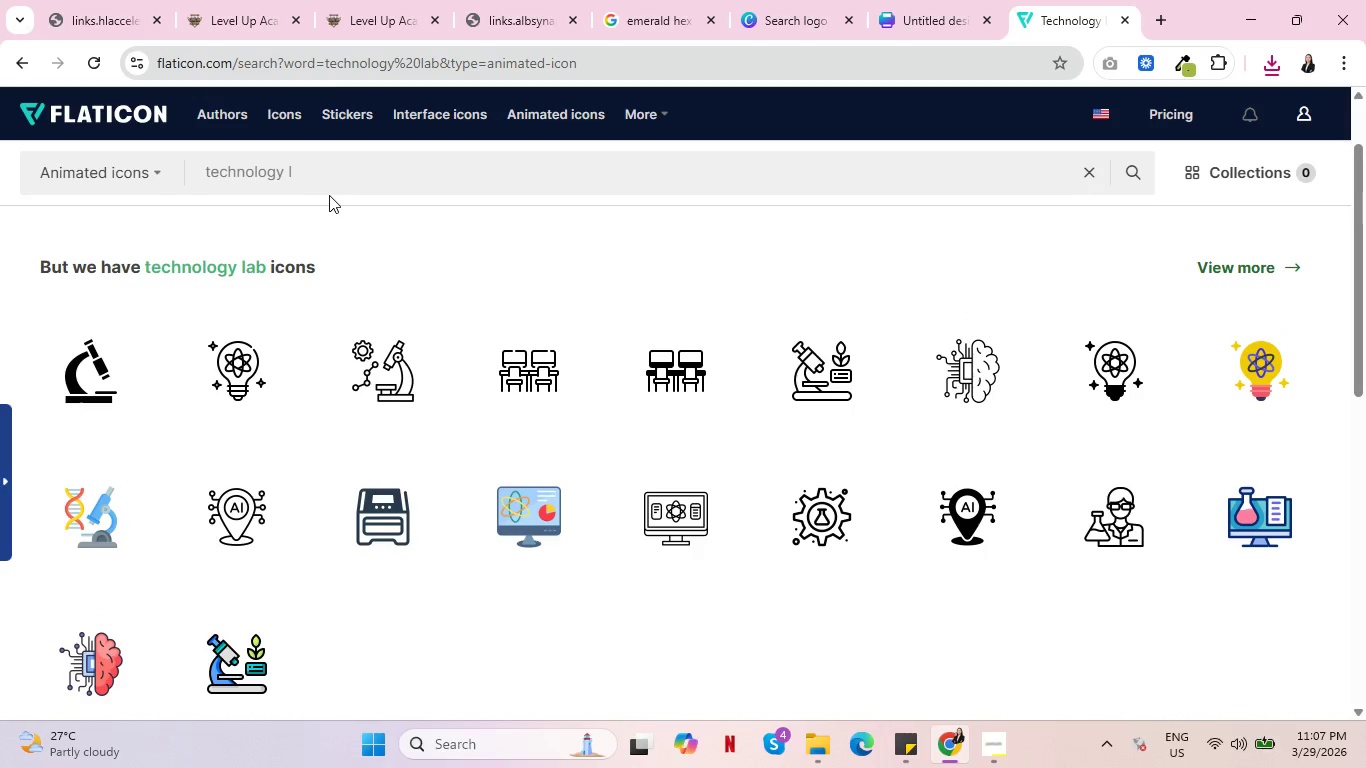 
key(Backspace)
 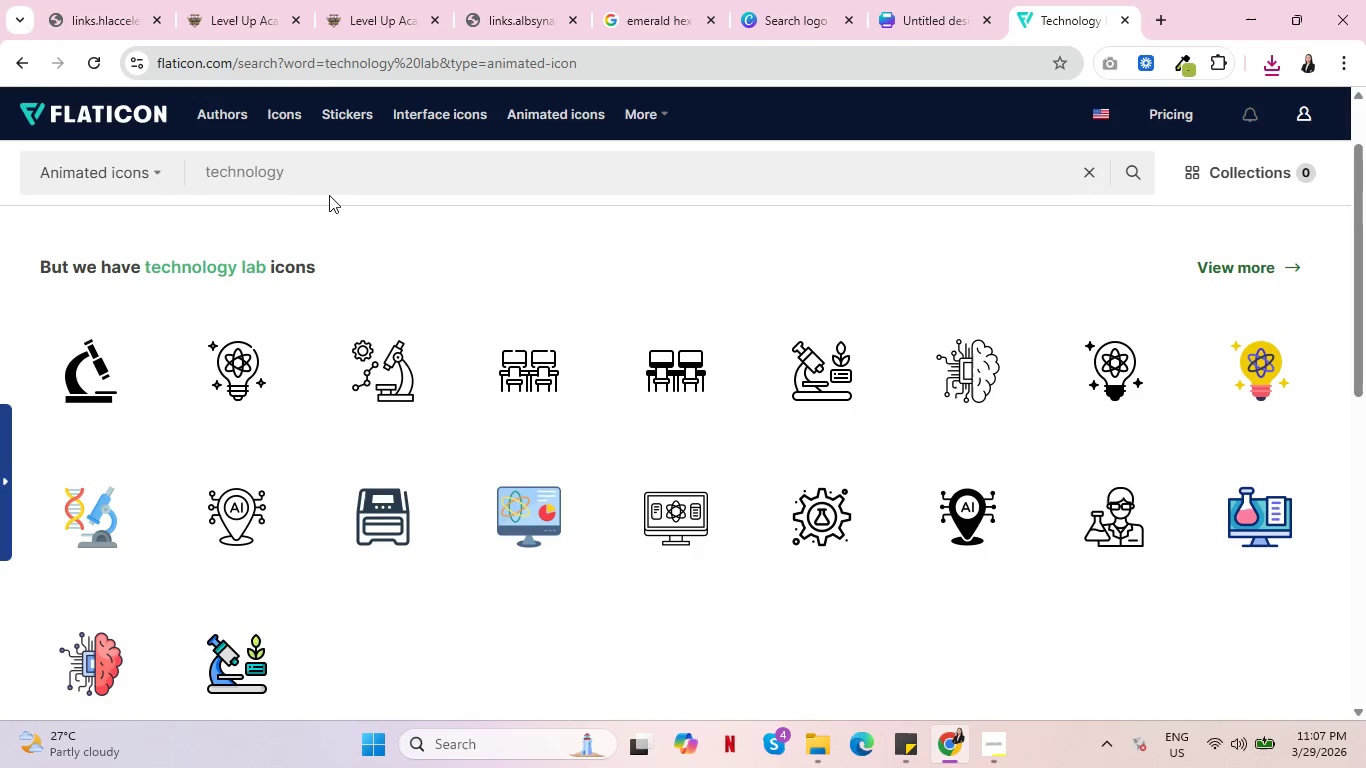 
key(Backspace)
 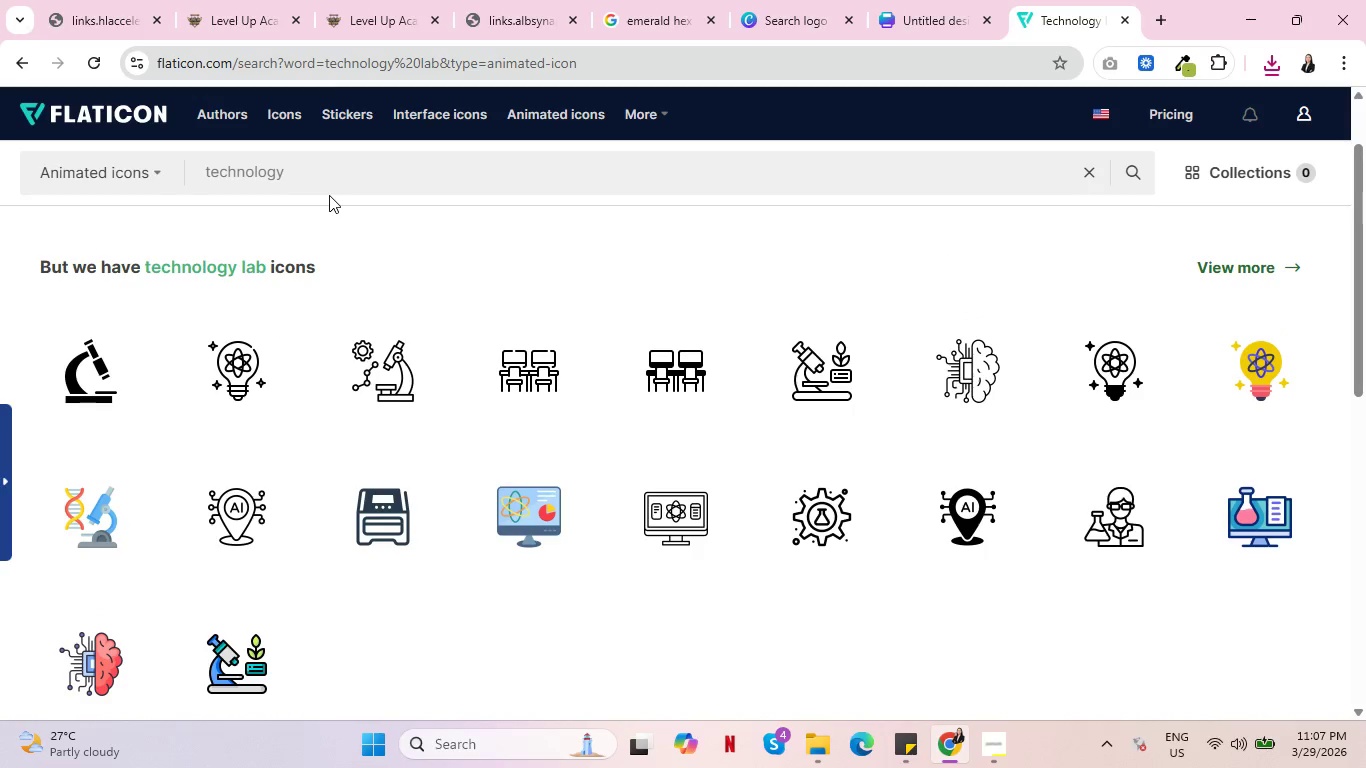 
key(Backspace)
 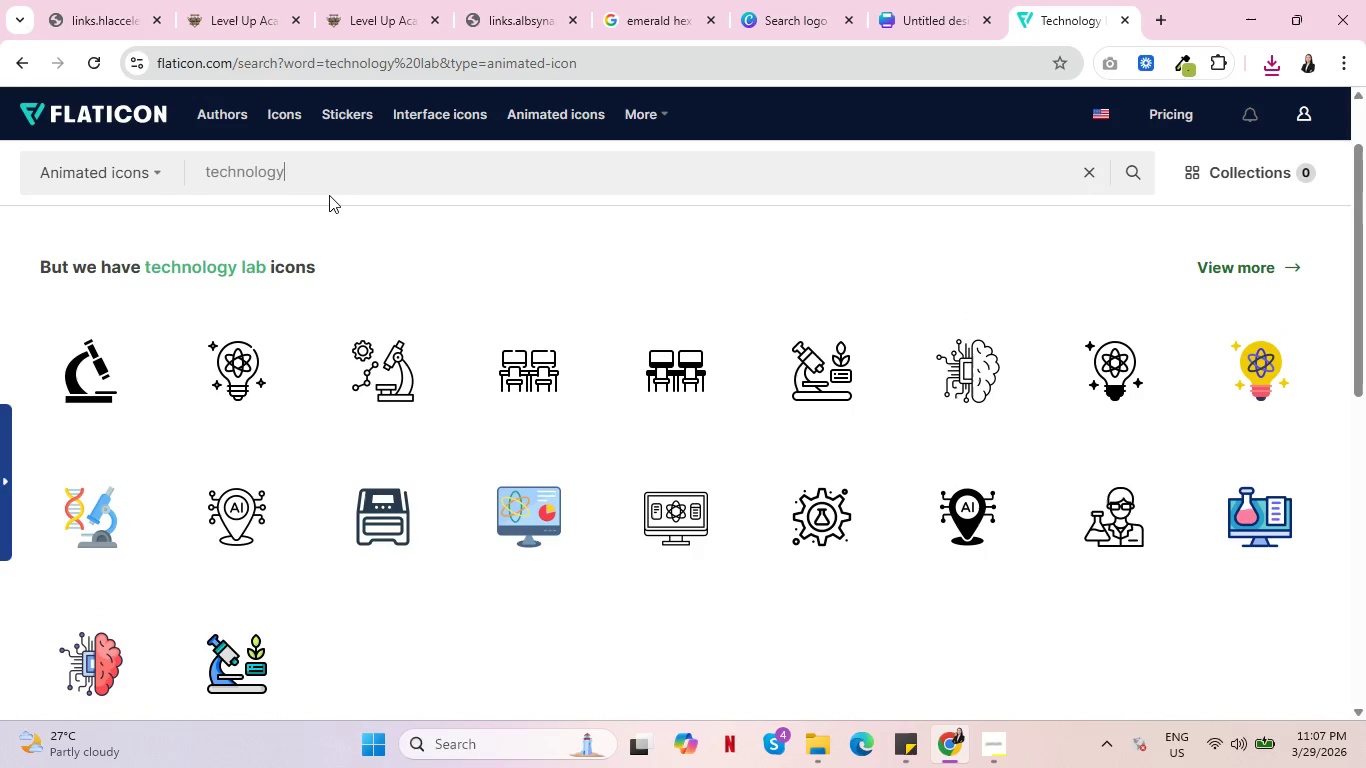 
key(Enter)
 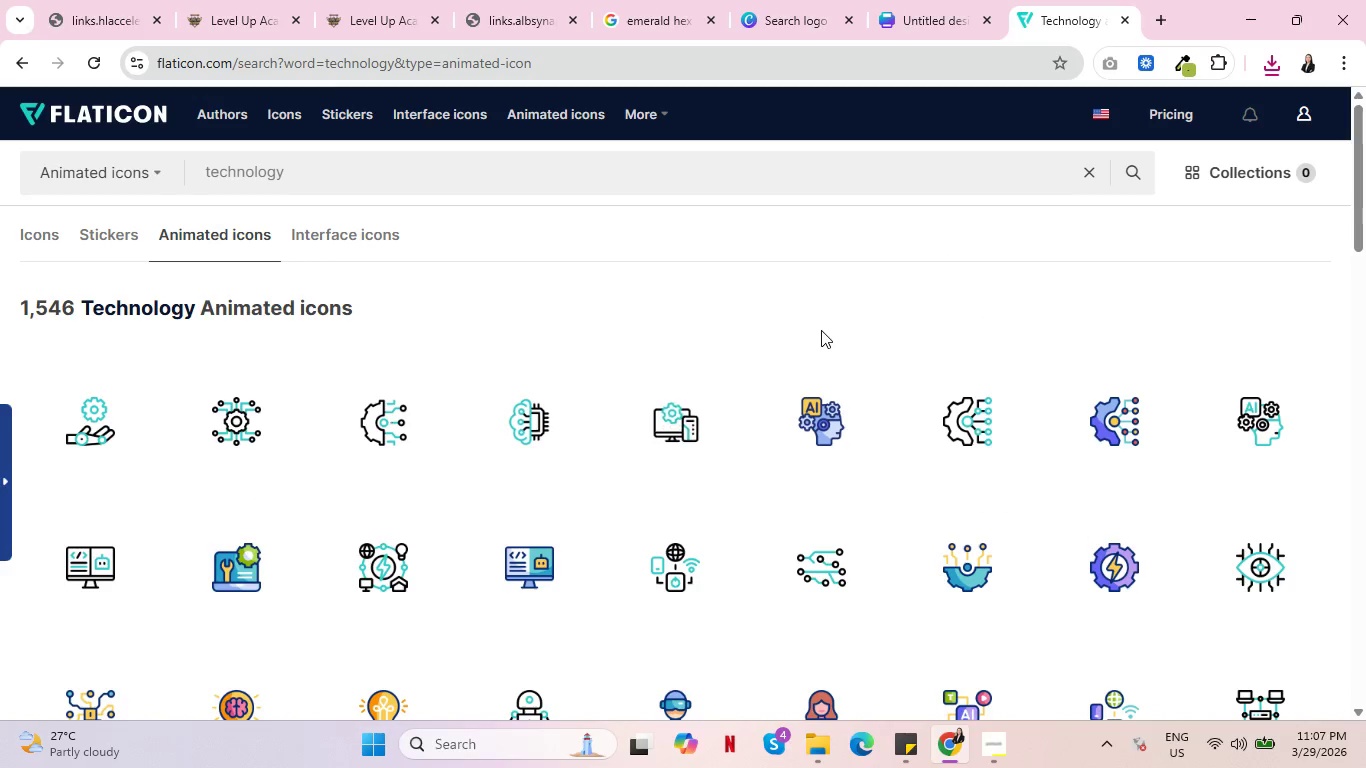 
wait(5.41)
 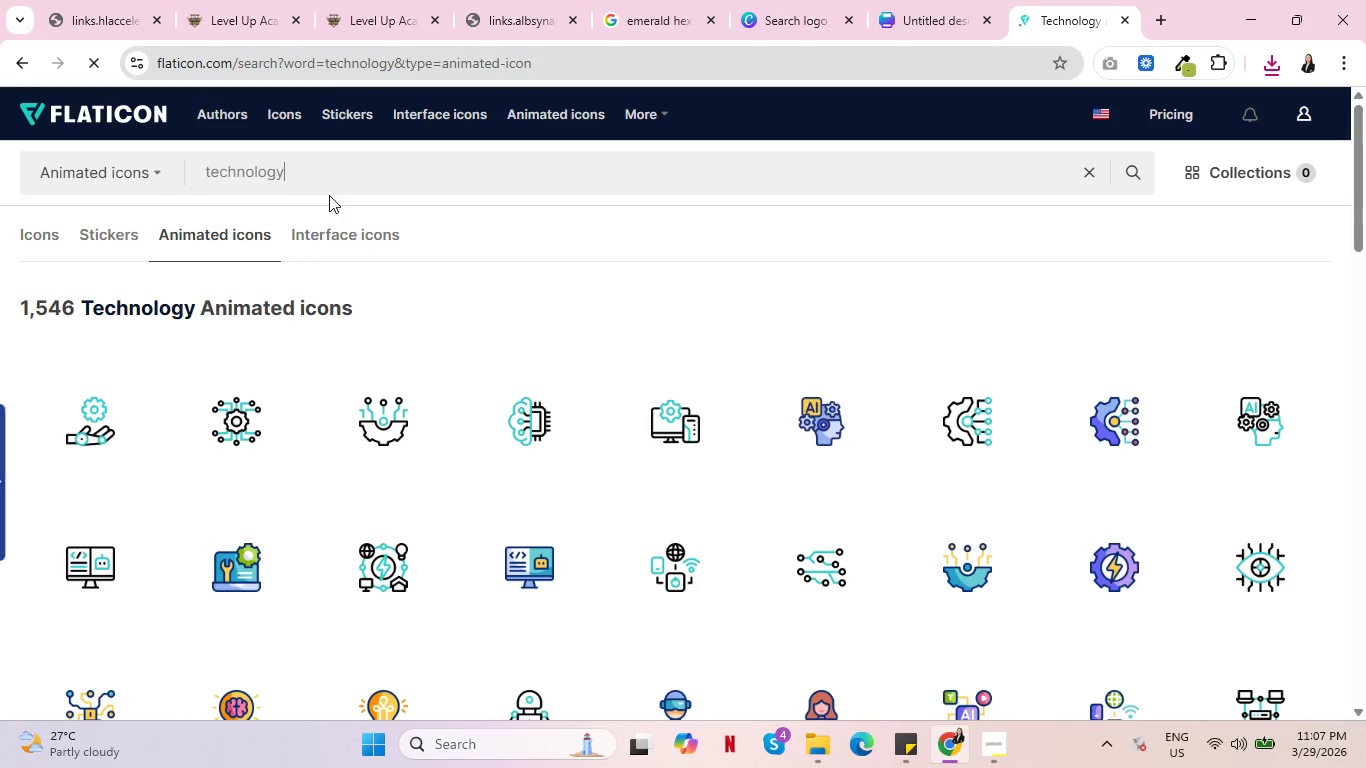 
right_click([664, 415])
 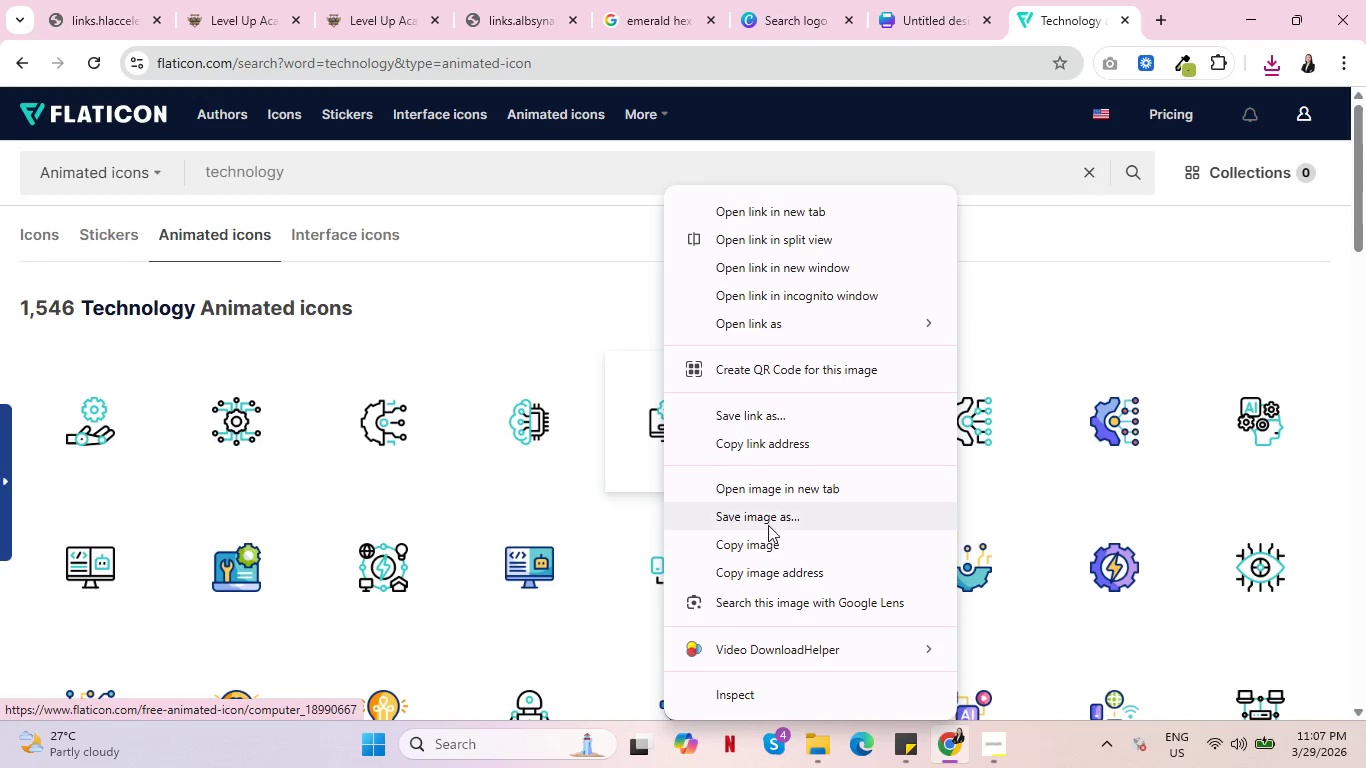 
left_click([769, 520])
 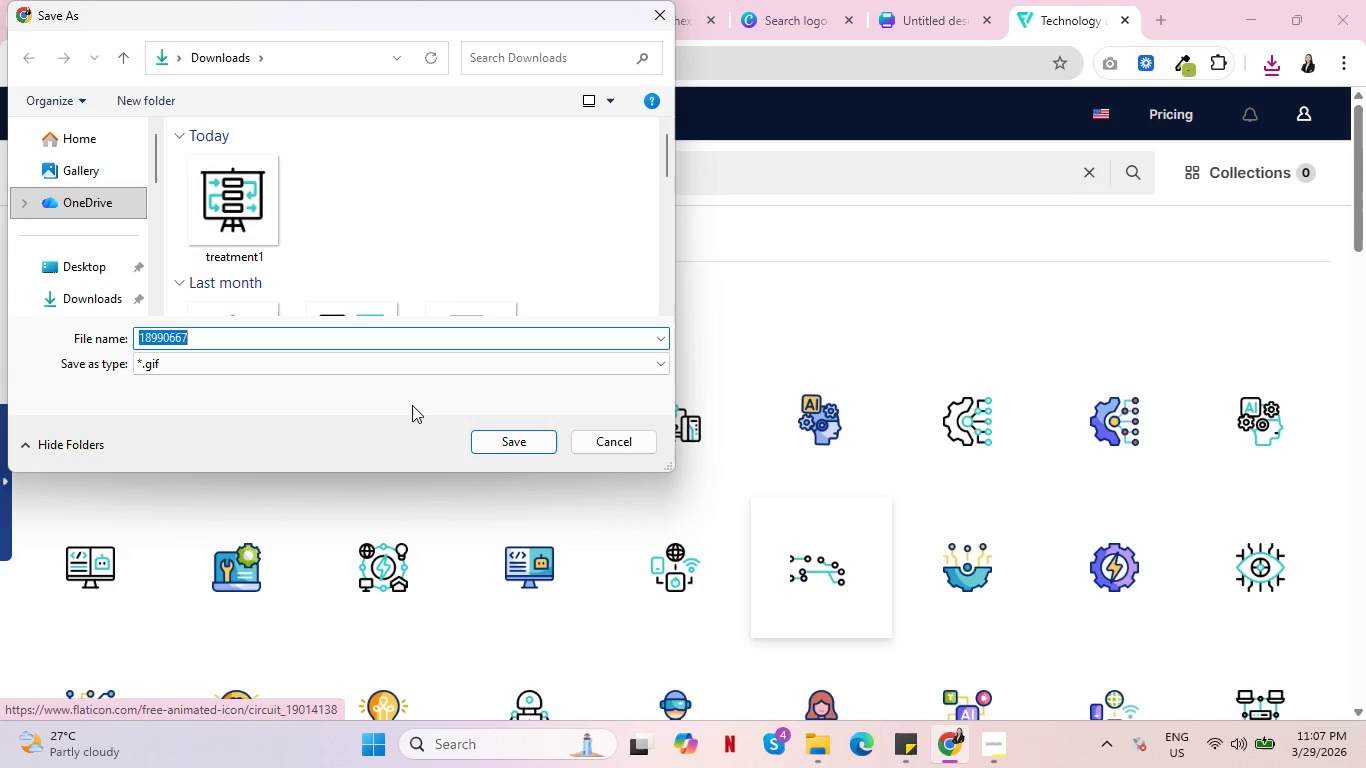 
type(tech)
 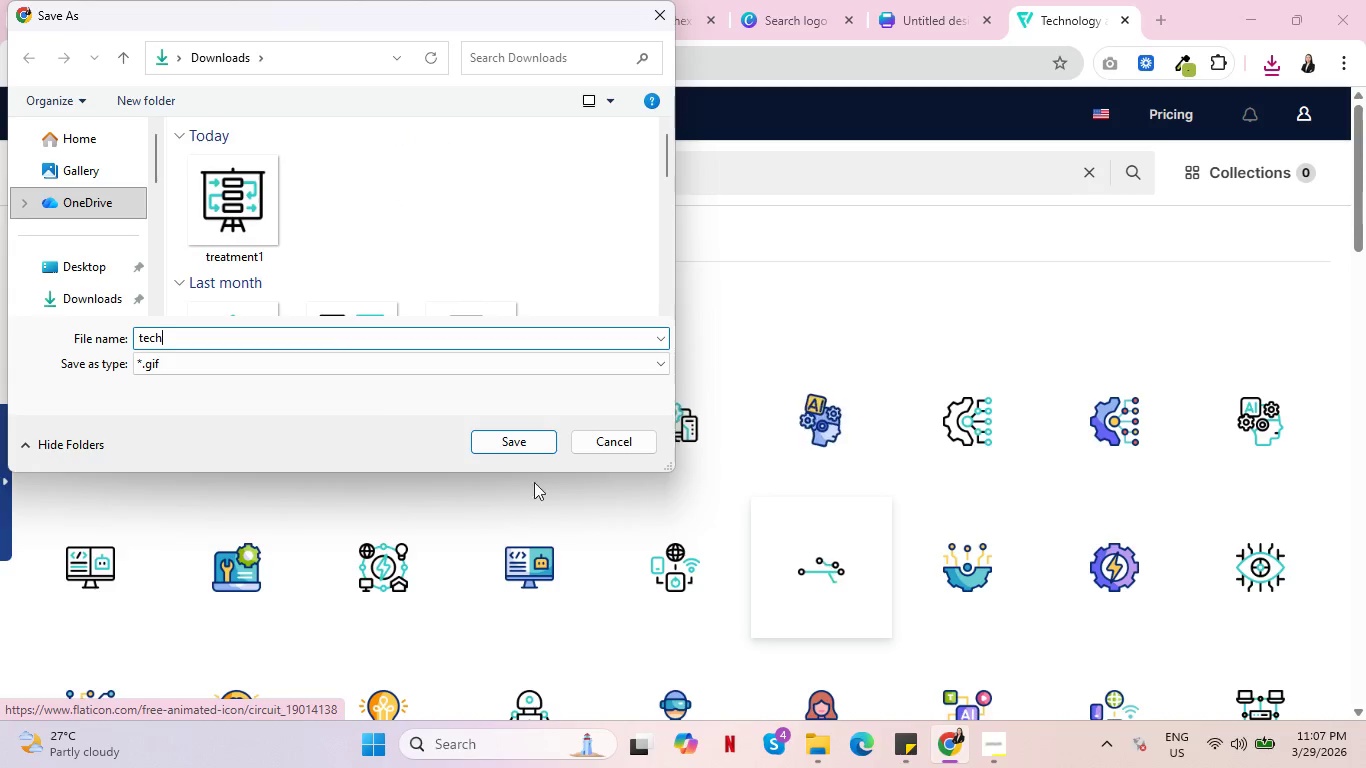 
left_click([522, 432])
 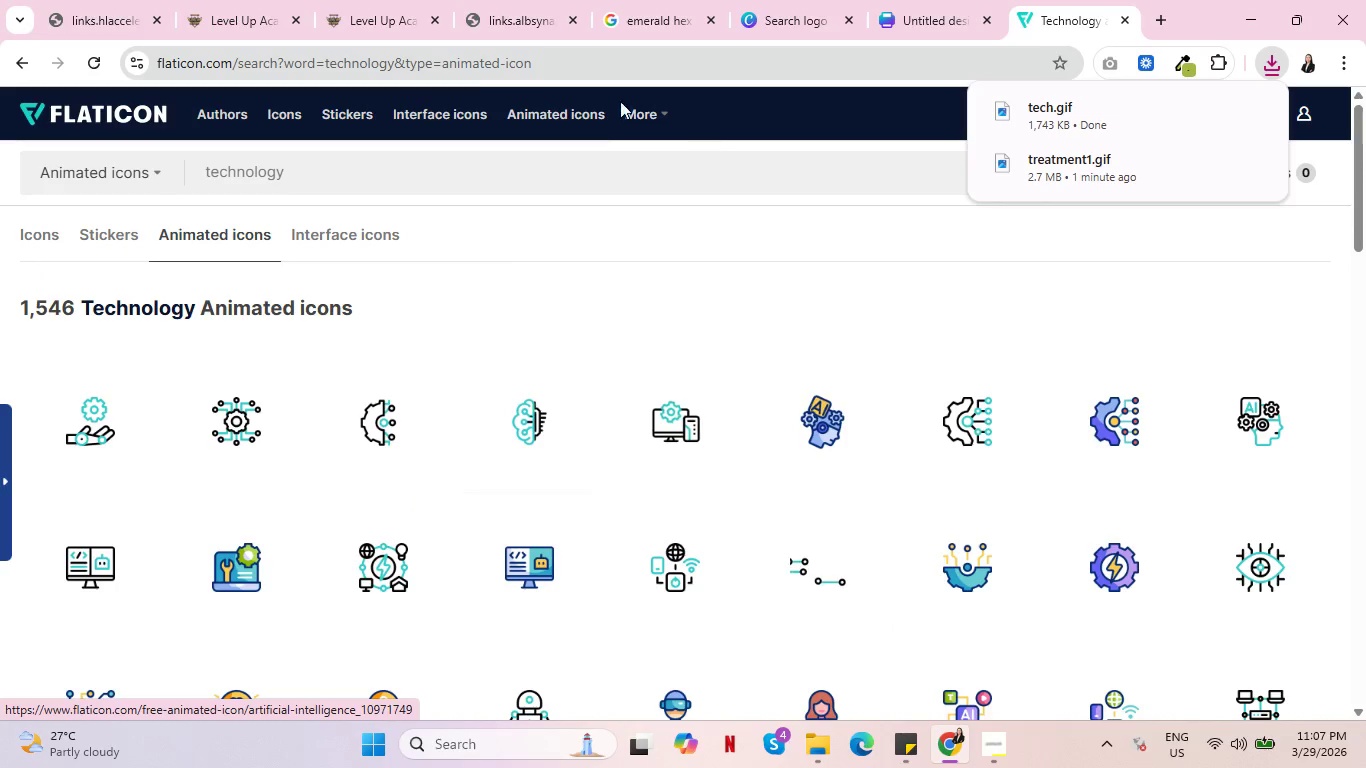 
left_click([264, 0])
 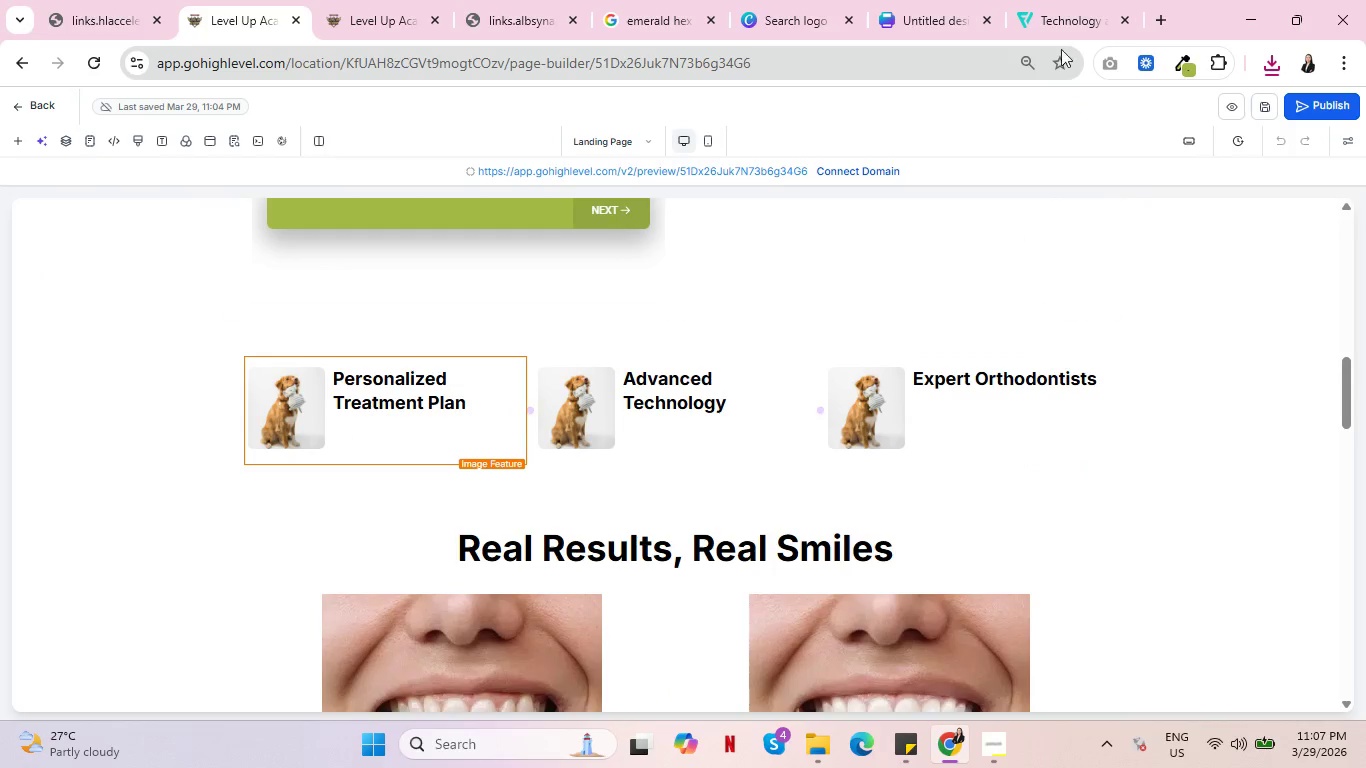 
left_click([1074, 0])
 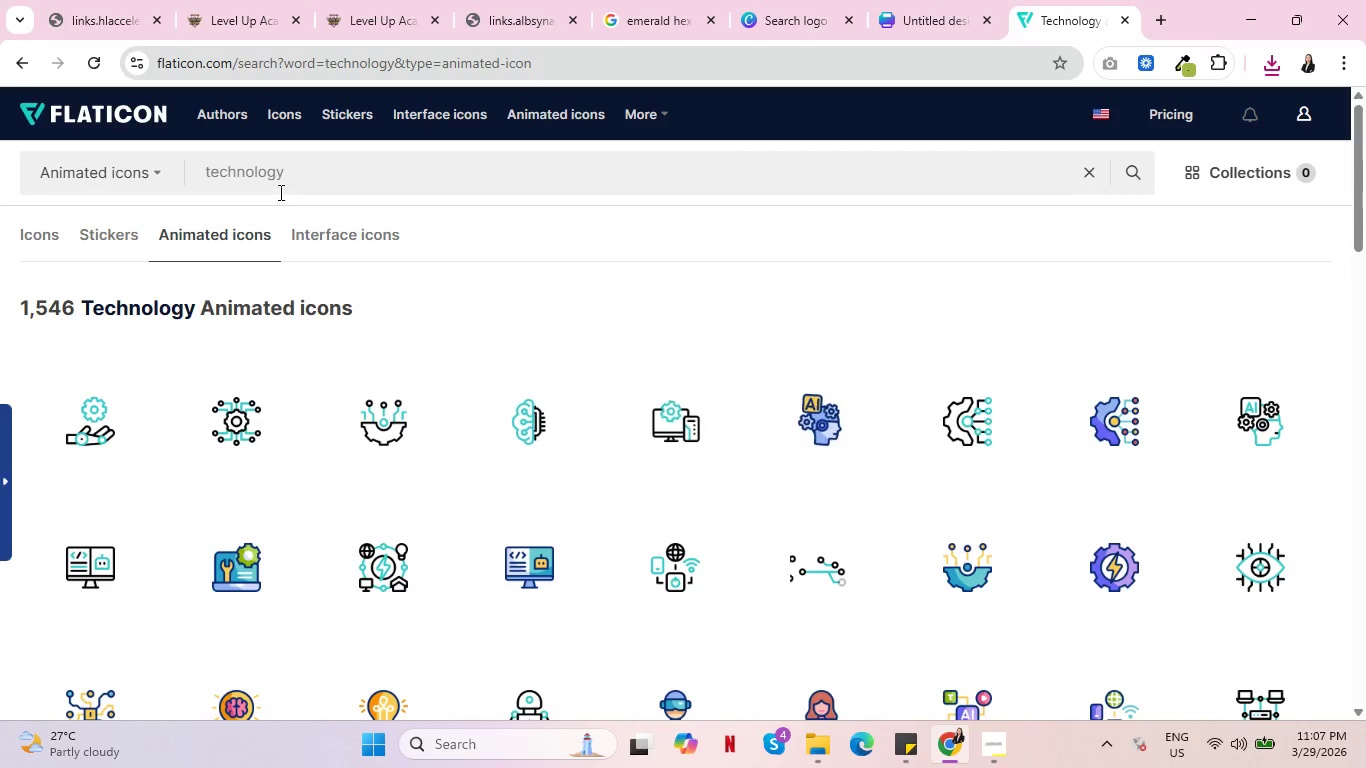 
left_click([275, 181])
 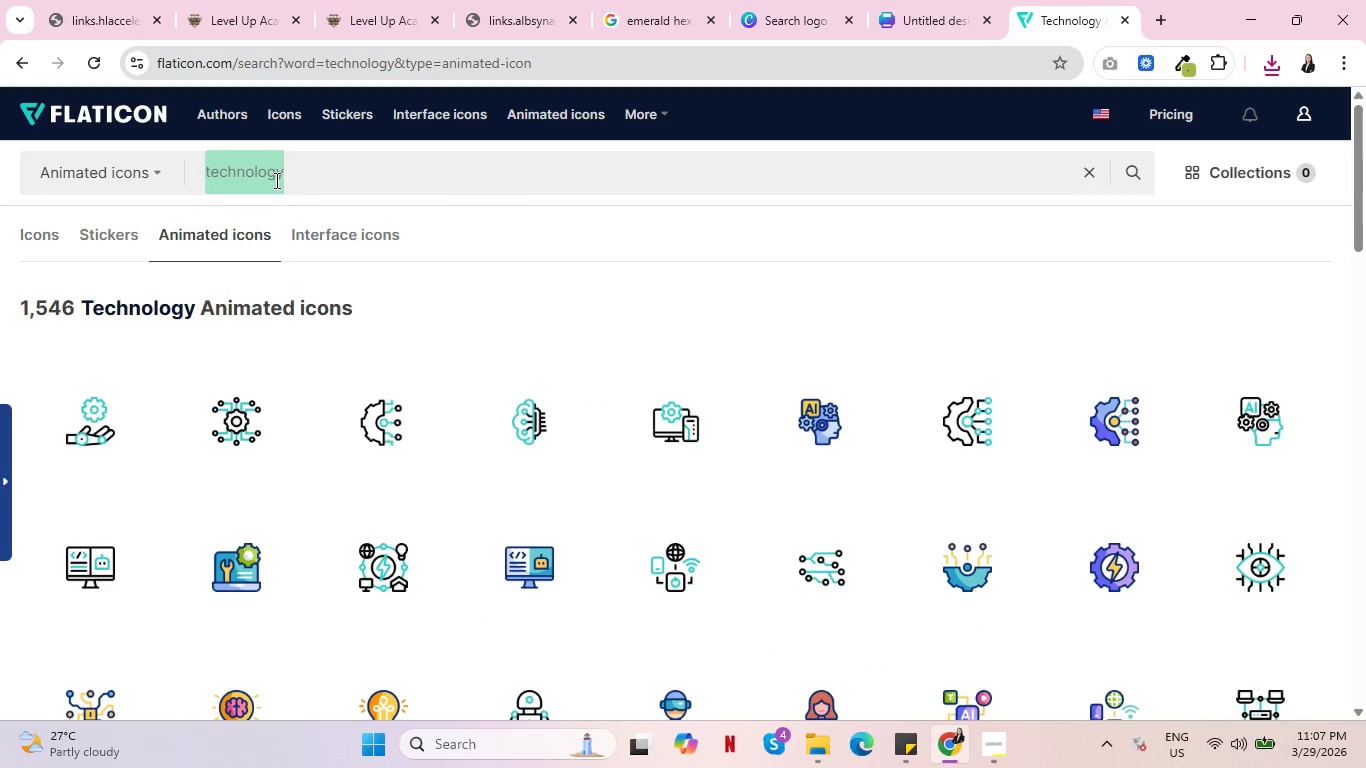 
type(expet)
 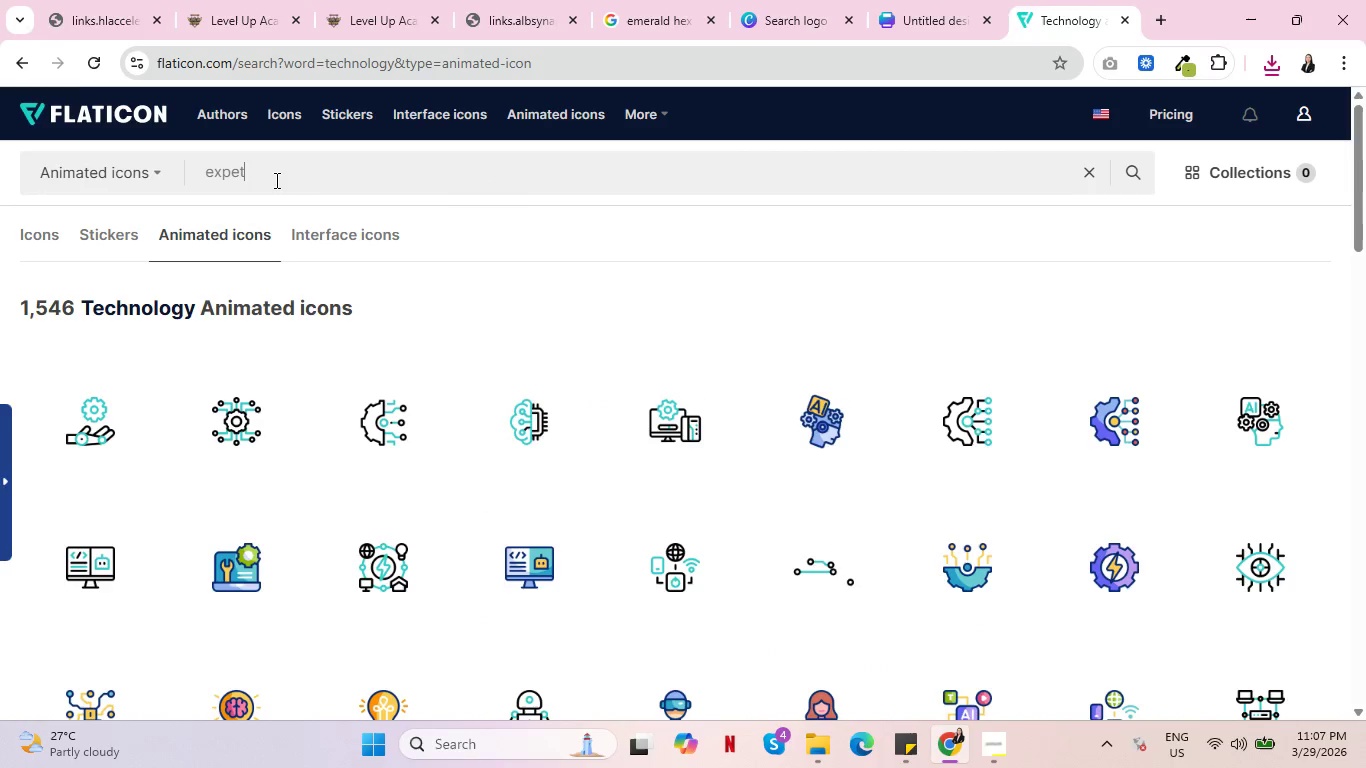 
key(Enter)
 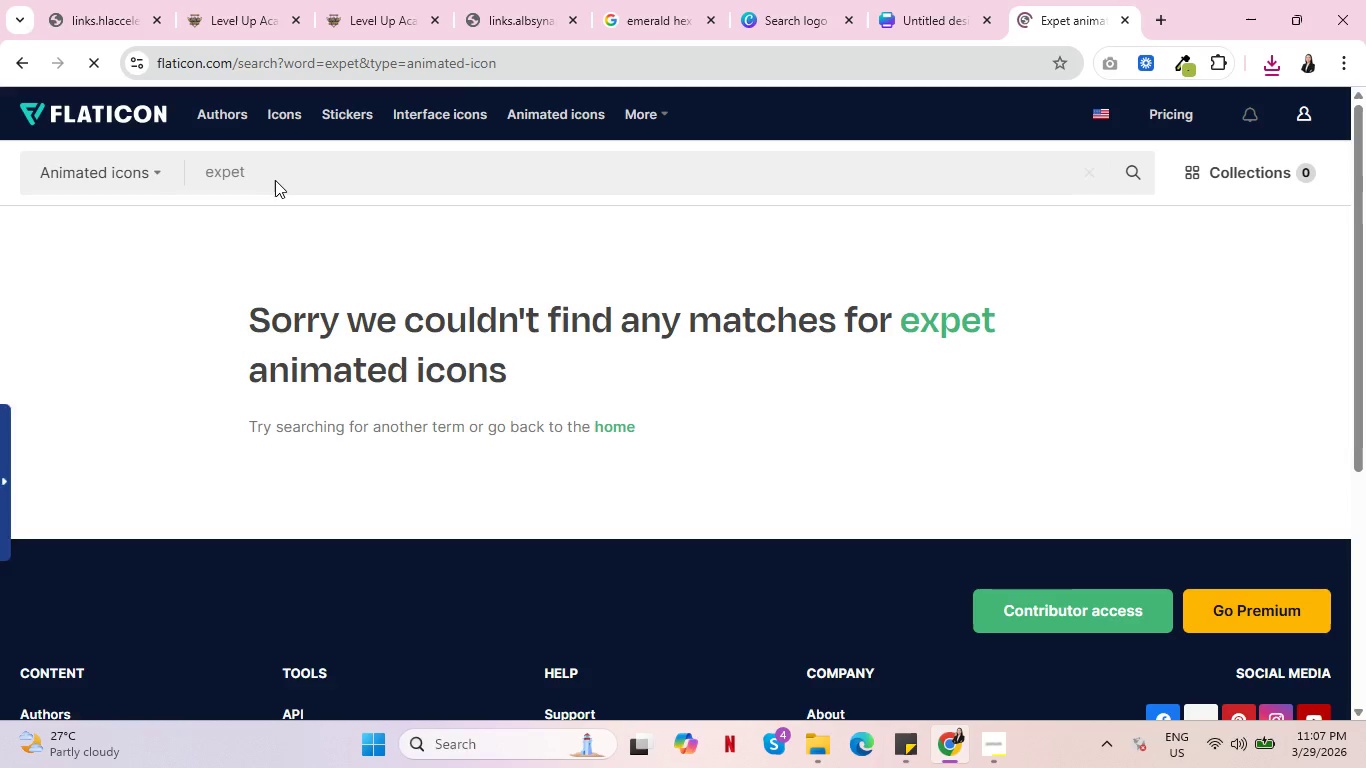 
left_click([276, 180])
 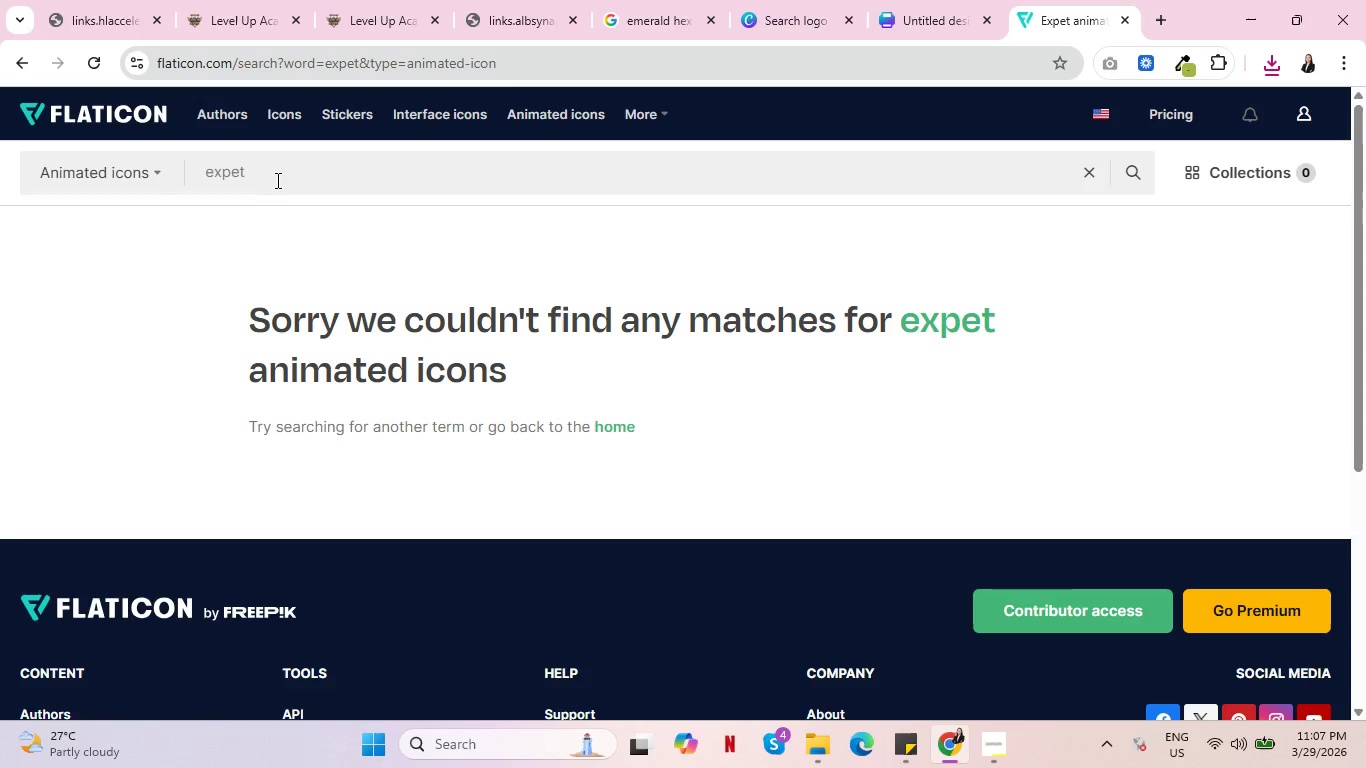 
key(Backspace)
type(rt)
 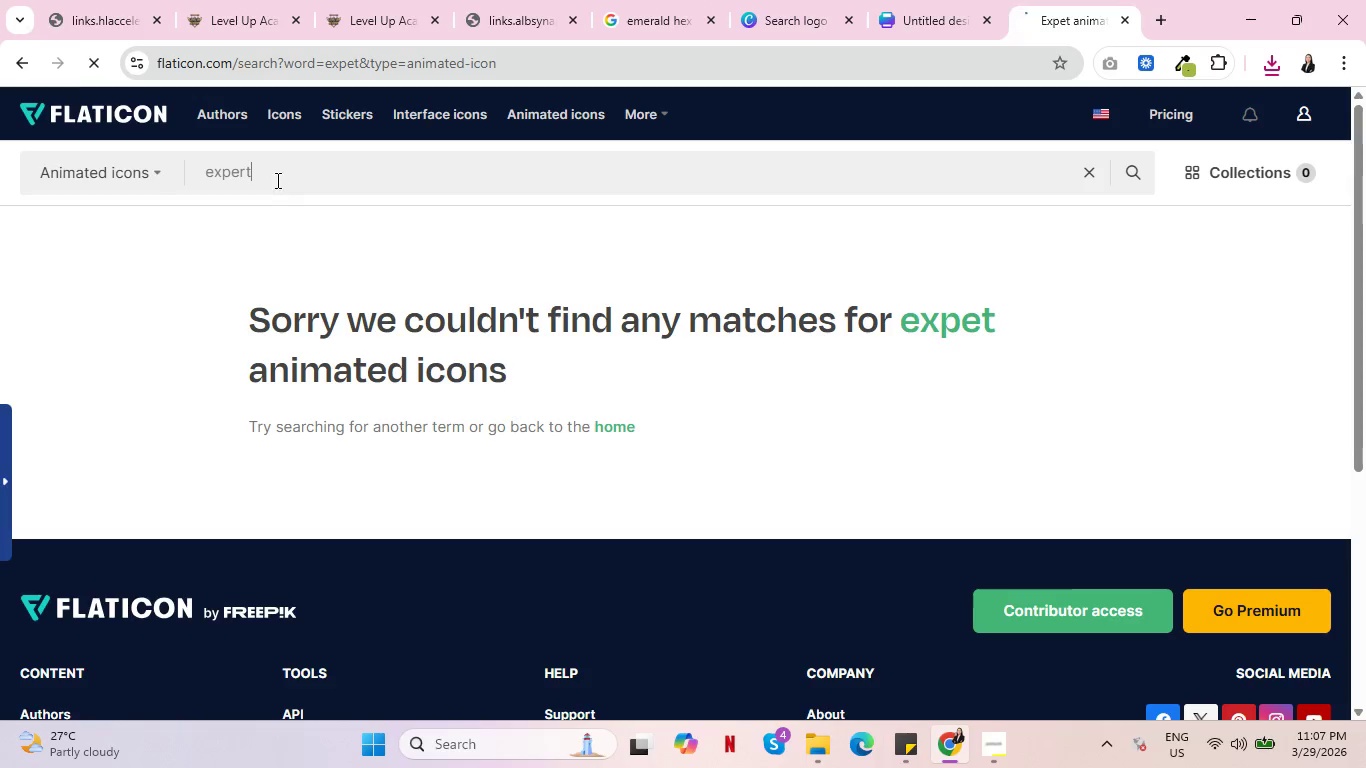 
key(Enter)
 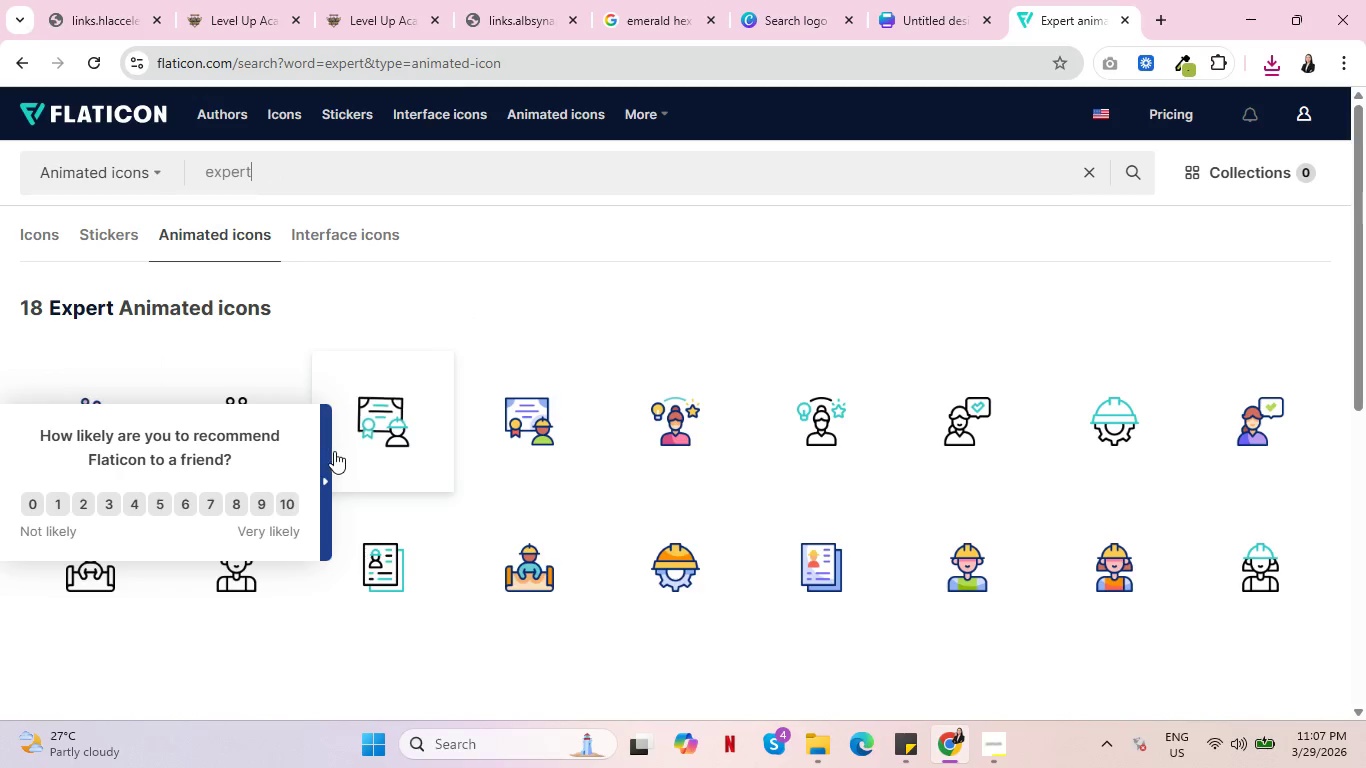 
left_click([529, 310])
 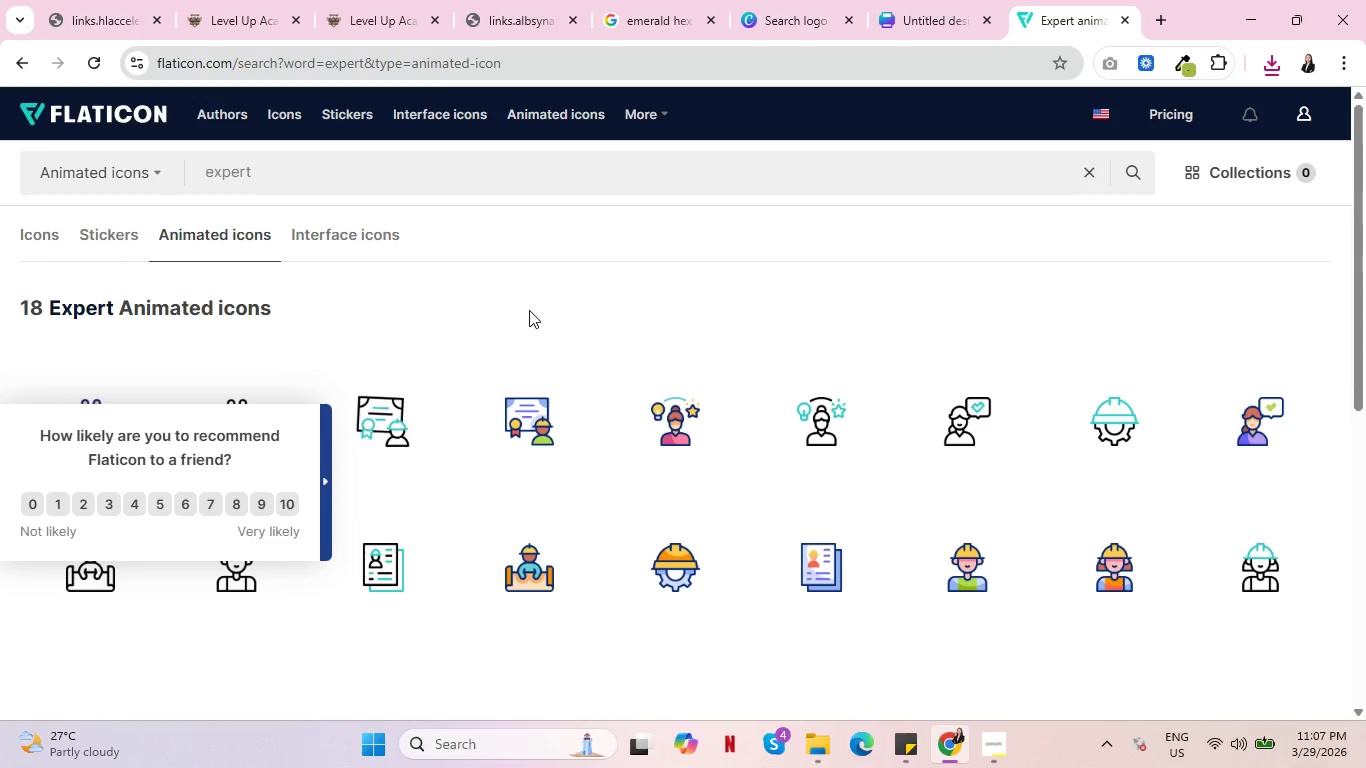 
scroll: coordinate [648, 293], scroll_direction: down, amount: 3.0
 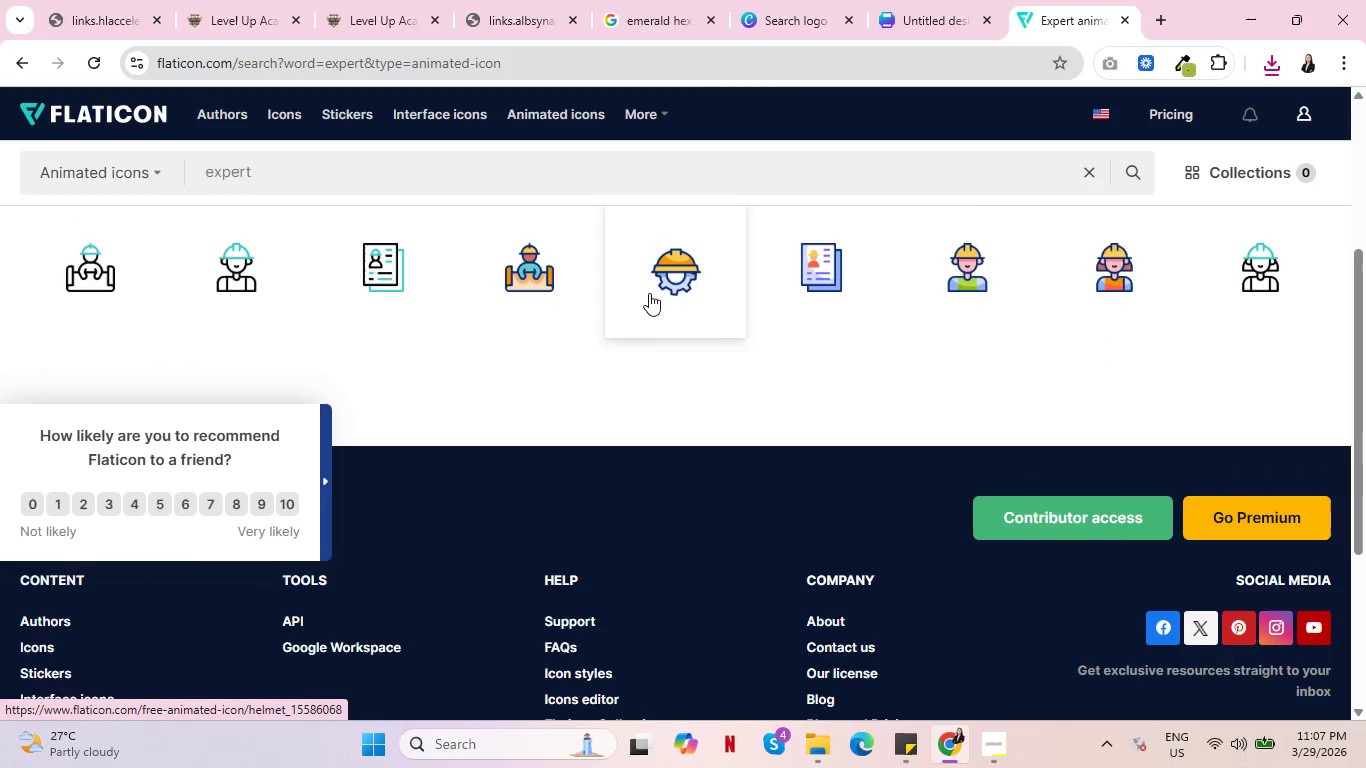 
scroll: coordinate [1227, 365], scroll_direction: up, amount: 3.0
 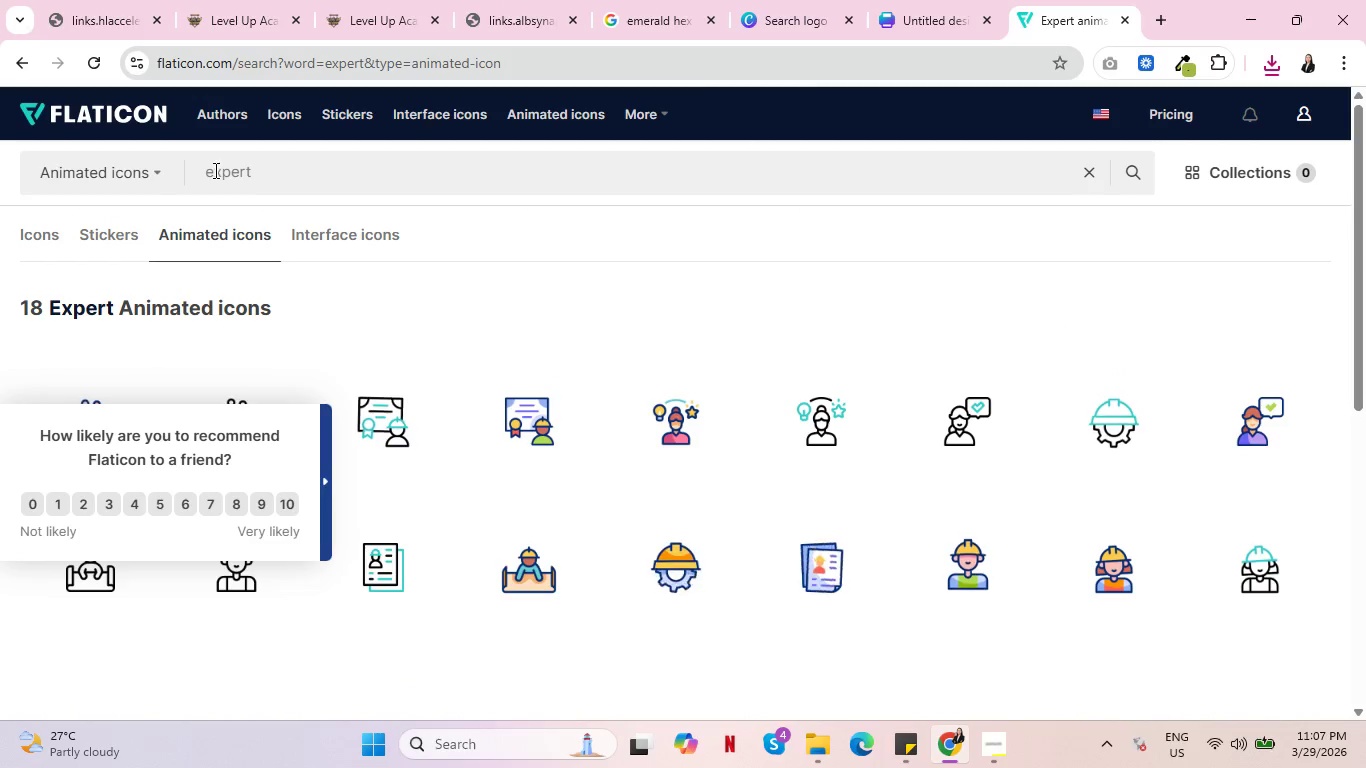 
double_click([213, 169])
 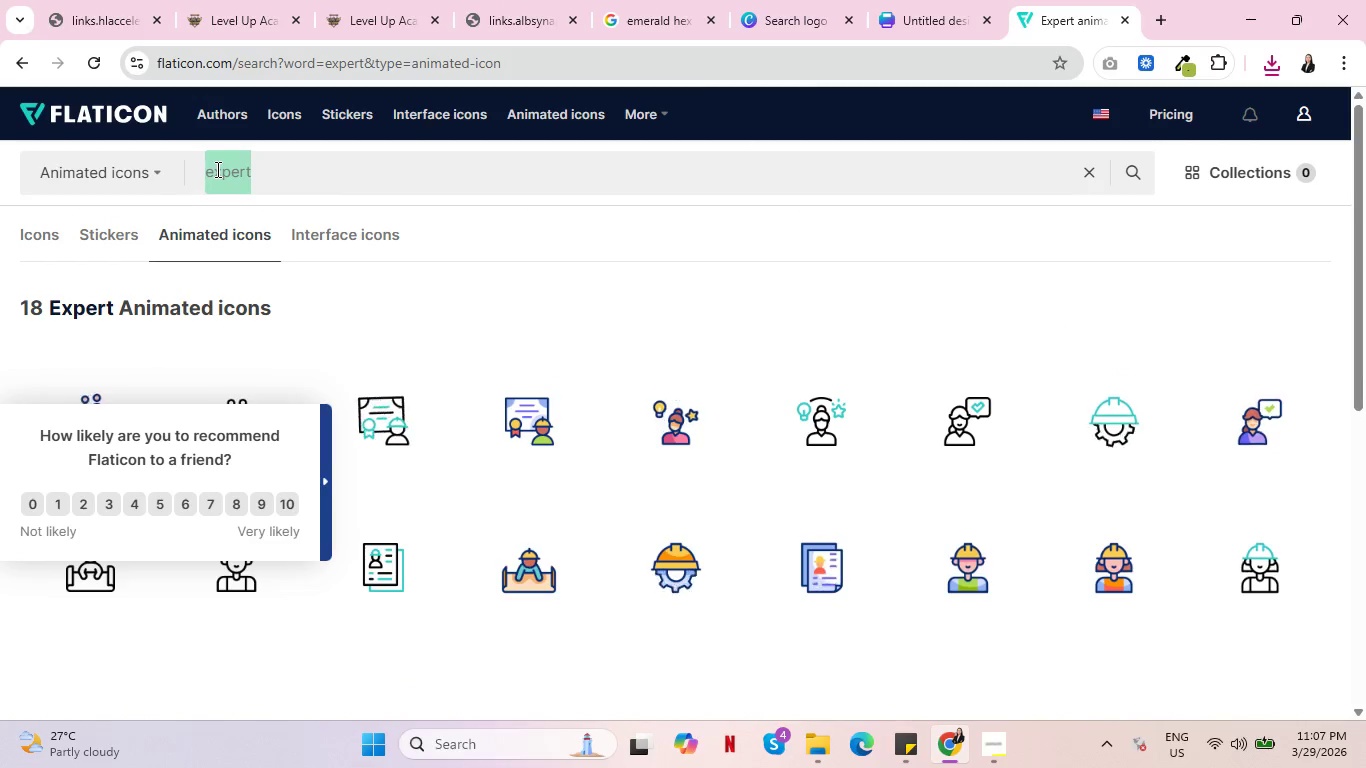 
type(dentist)
 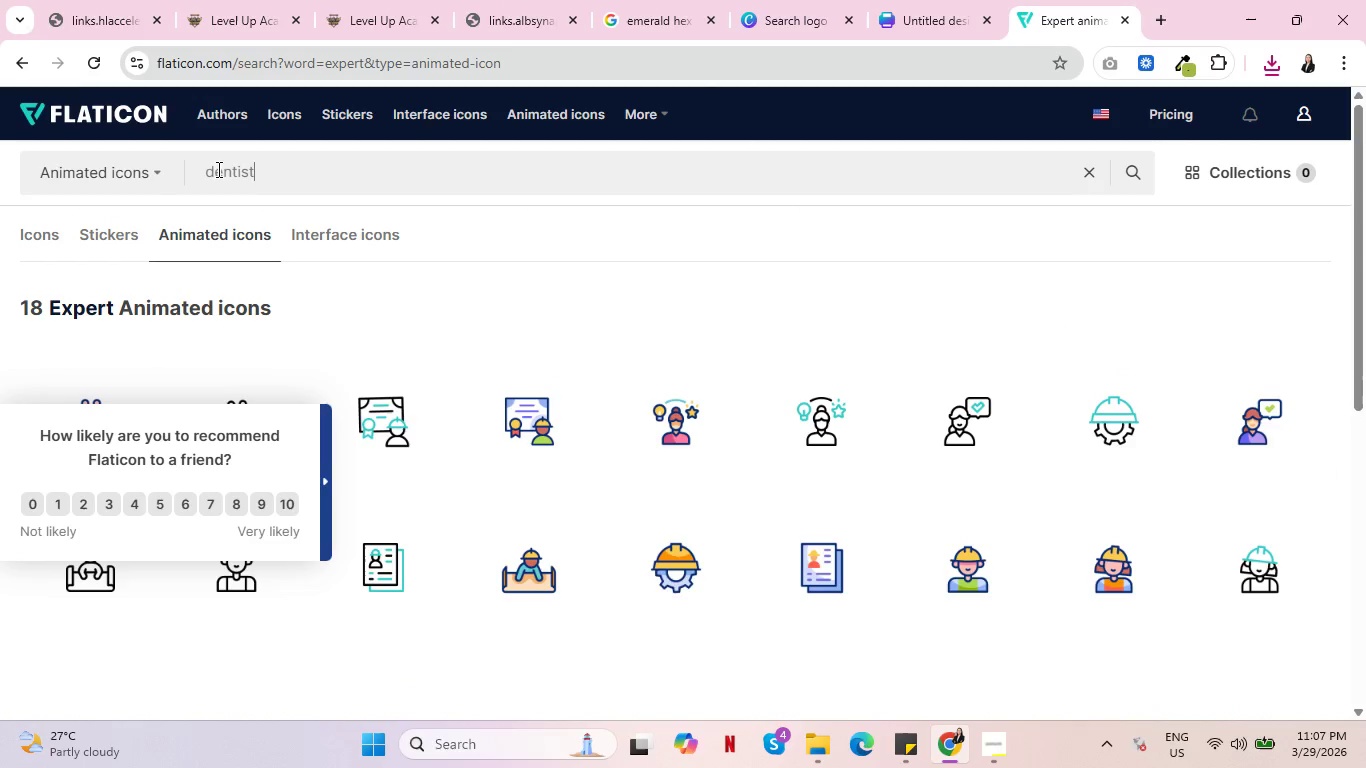 
key(Enter)
 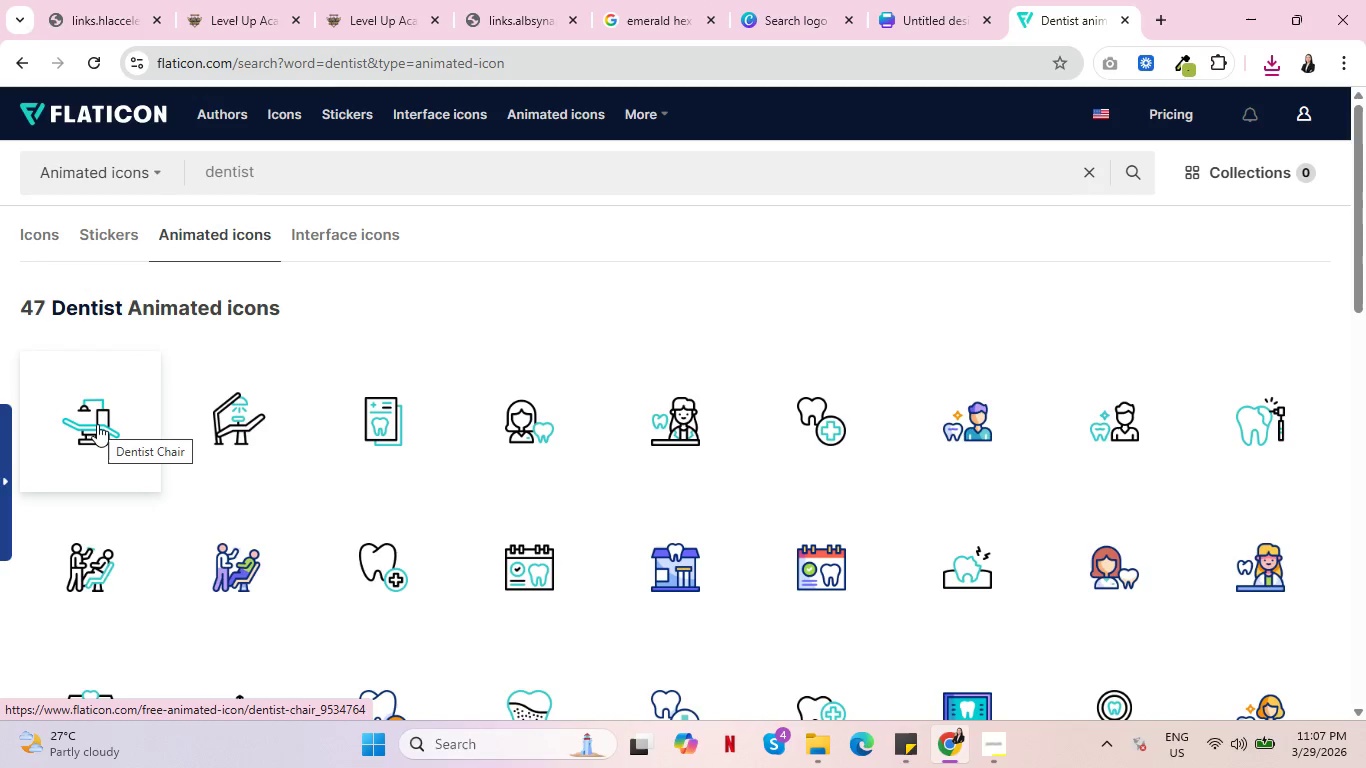 
wait(10.72)
 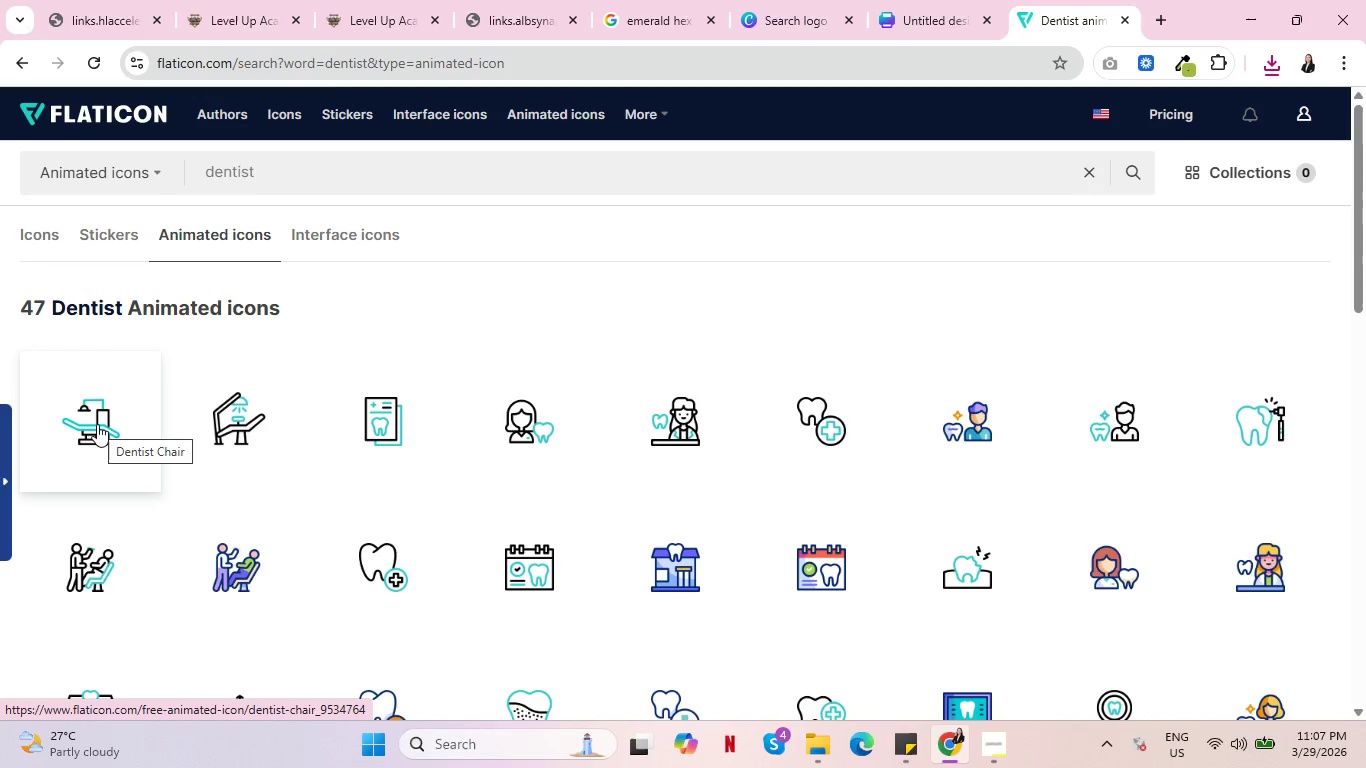 
right_click([375, 419])
 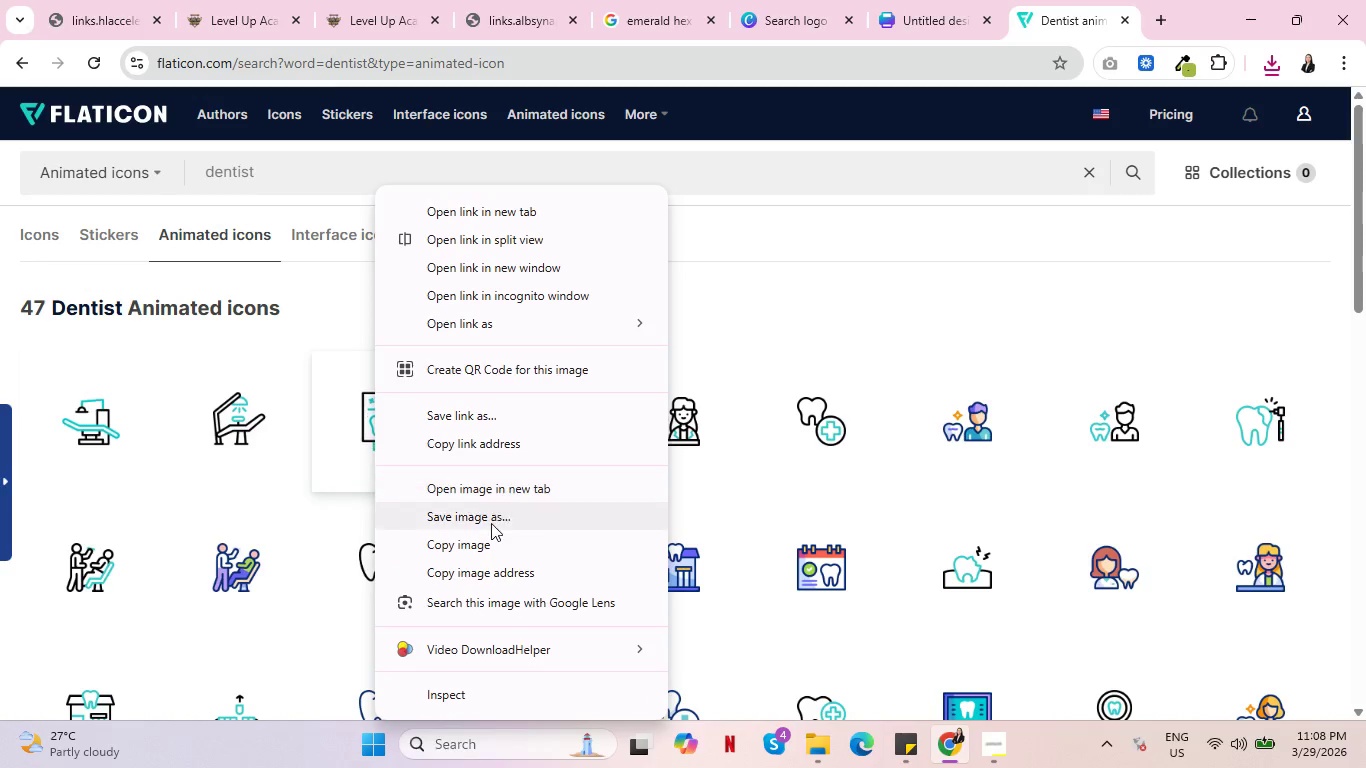 
left_click([493, 518])
 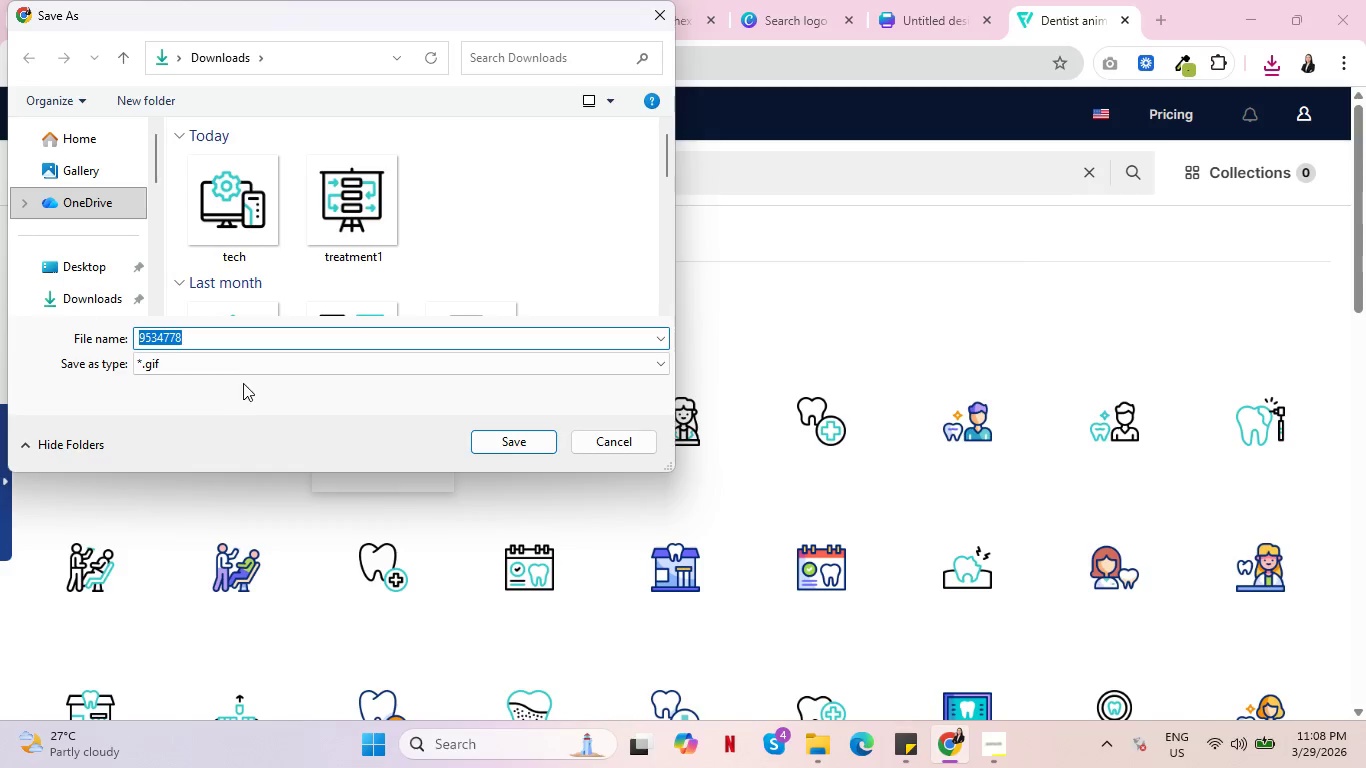 
left_click([366, 206])
 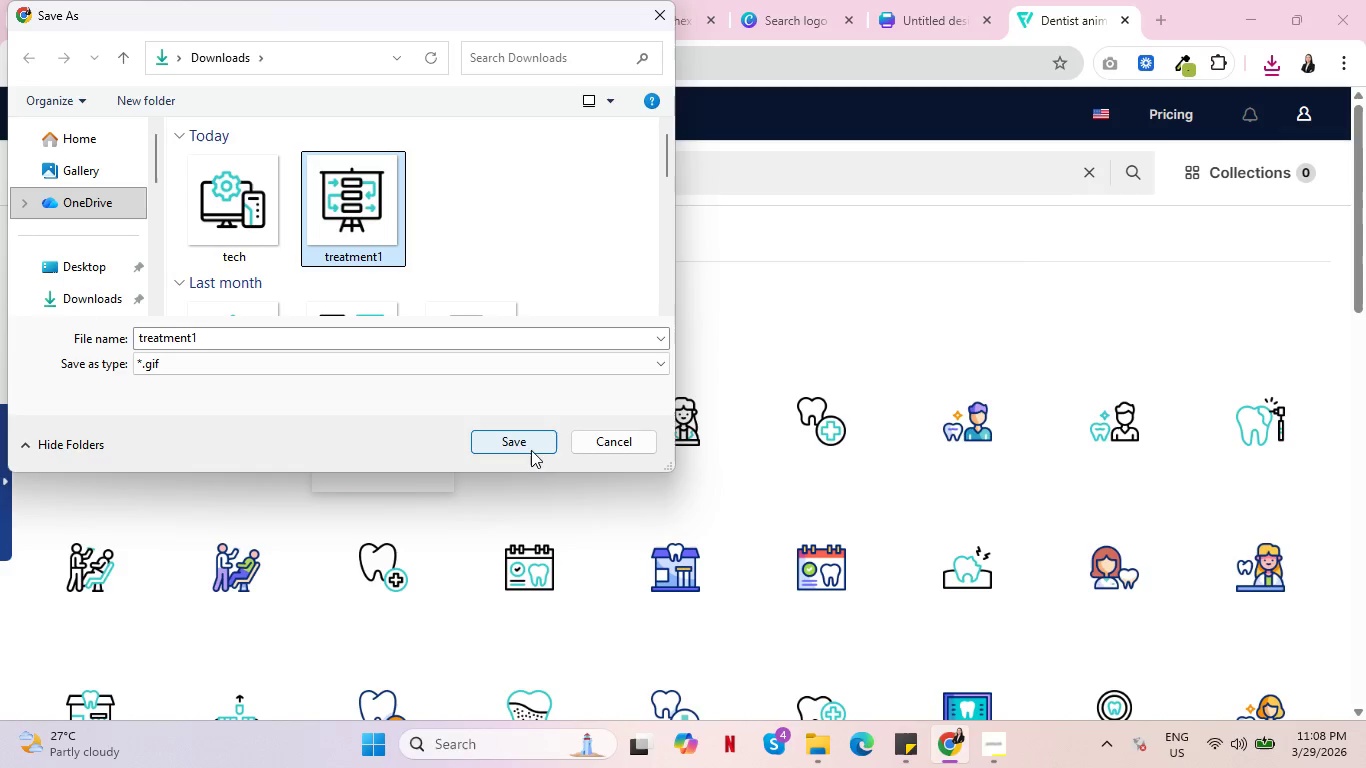 
left_click([524, 439])
 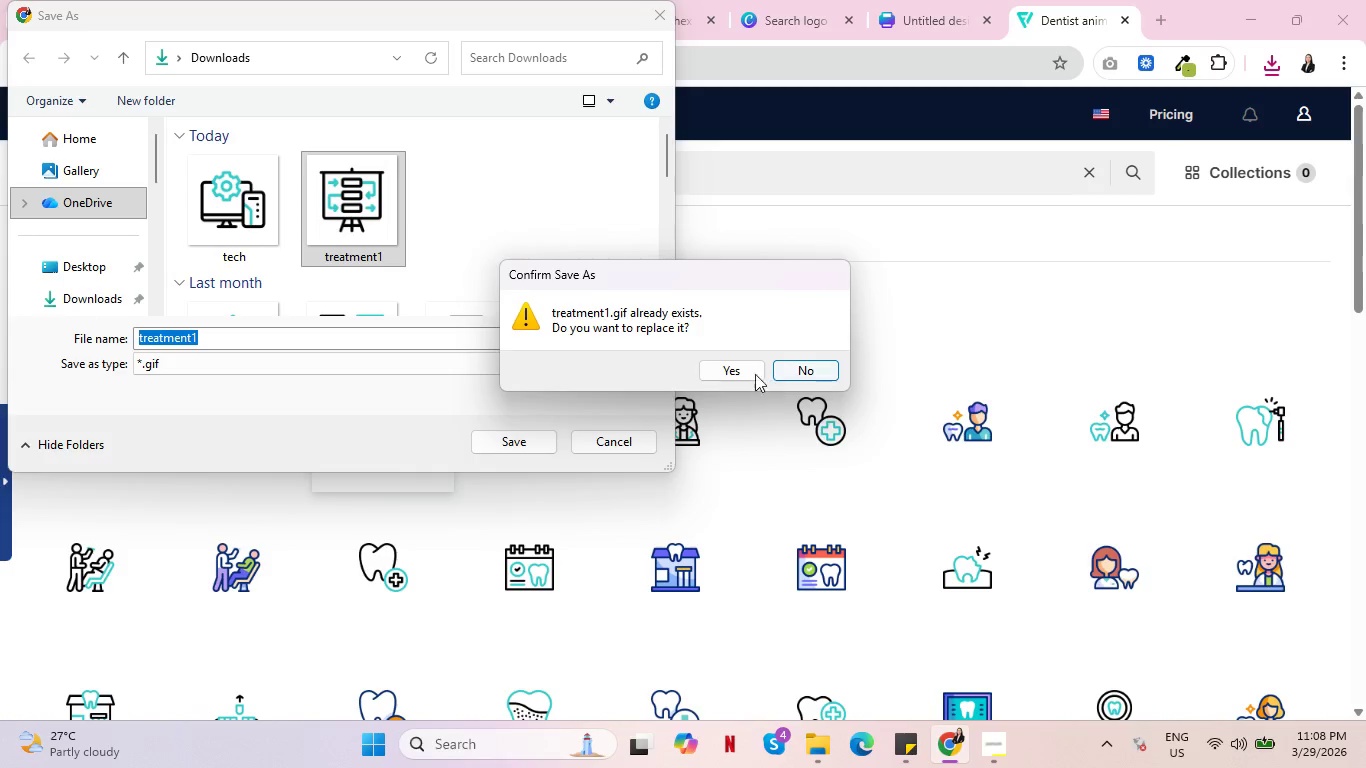 
left_click([735, 374])
 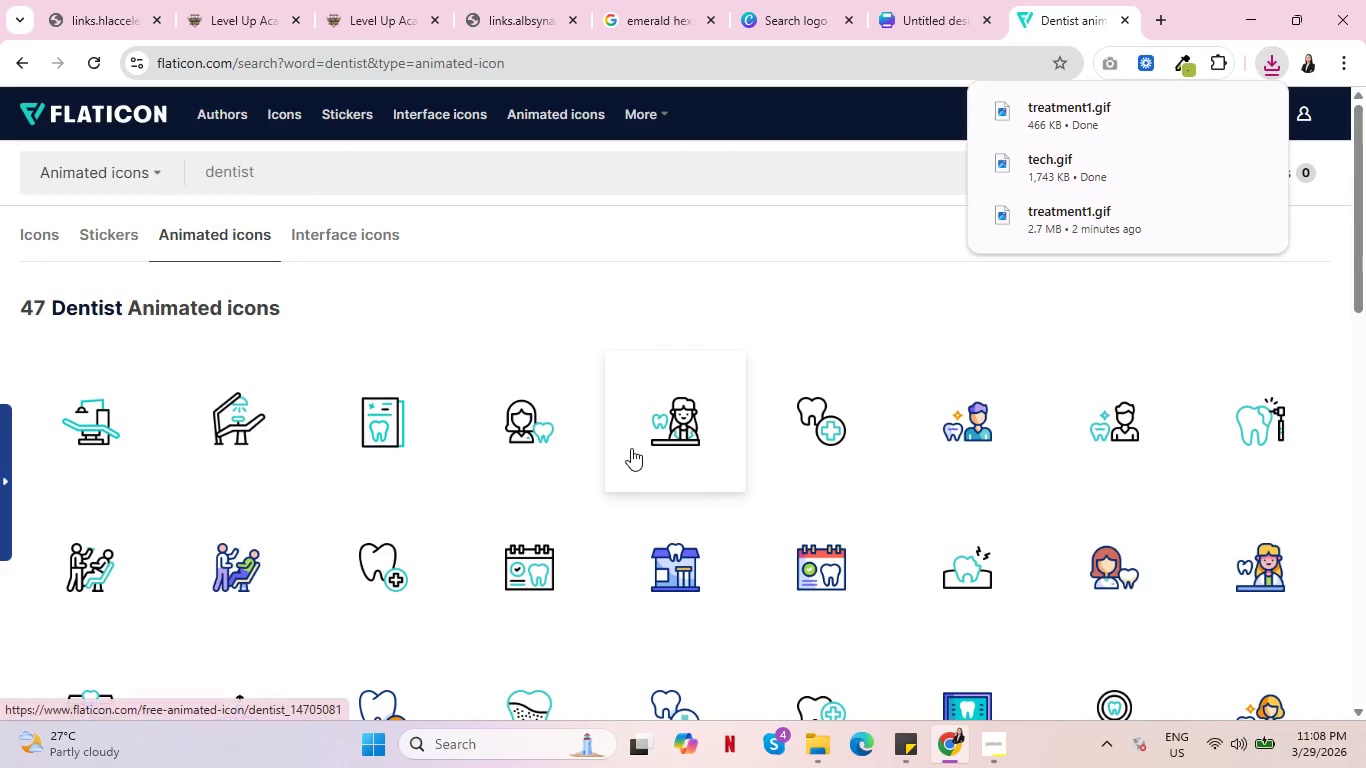 
mouse_move([505, 536])
 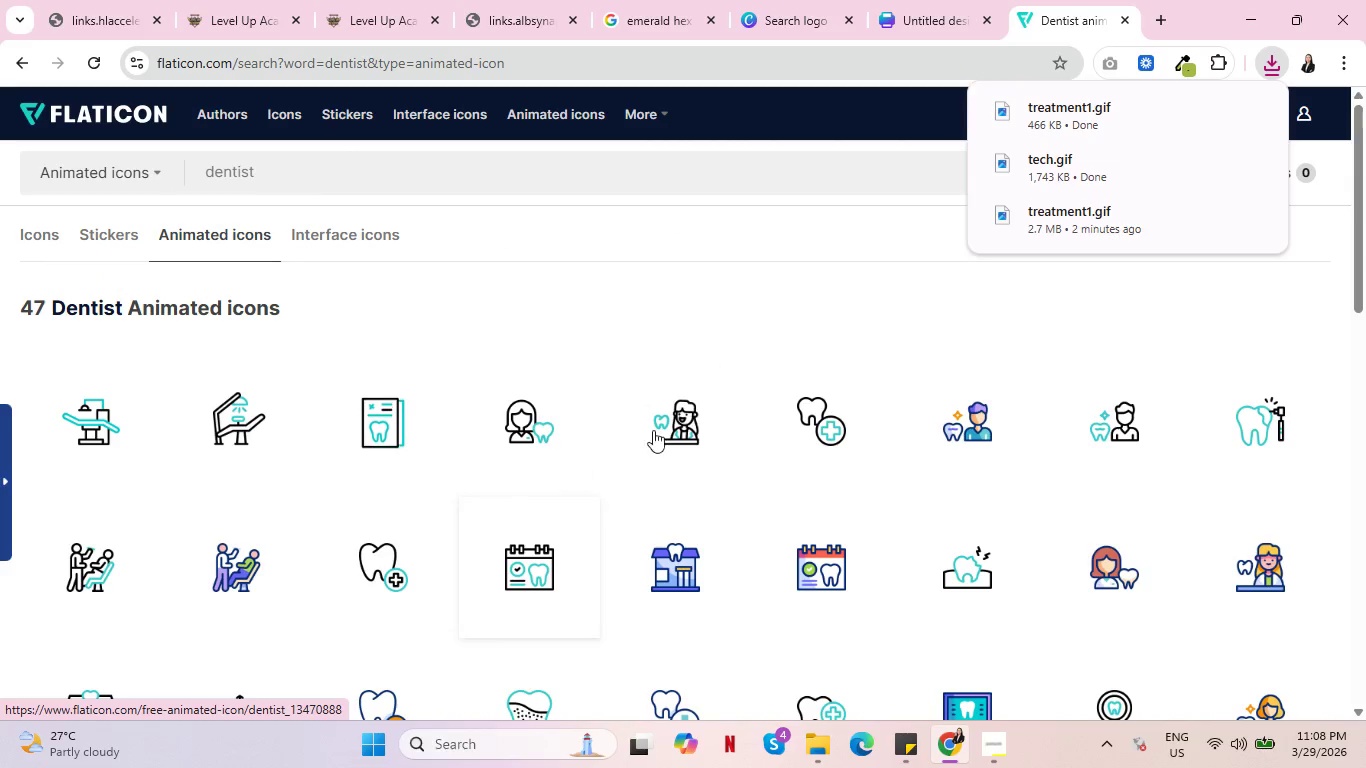 
mouse_move([760, 395])
 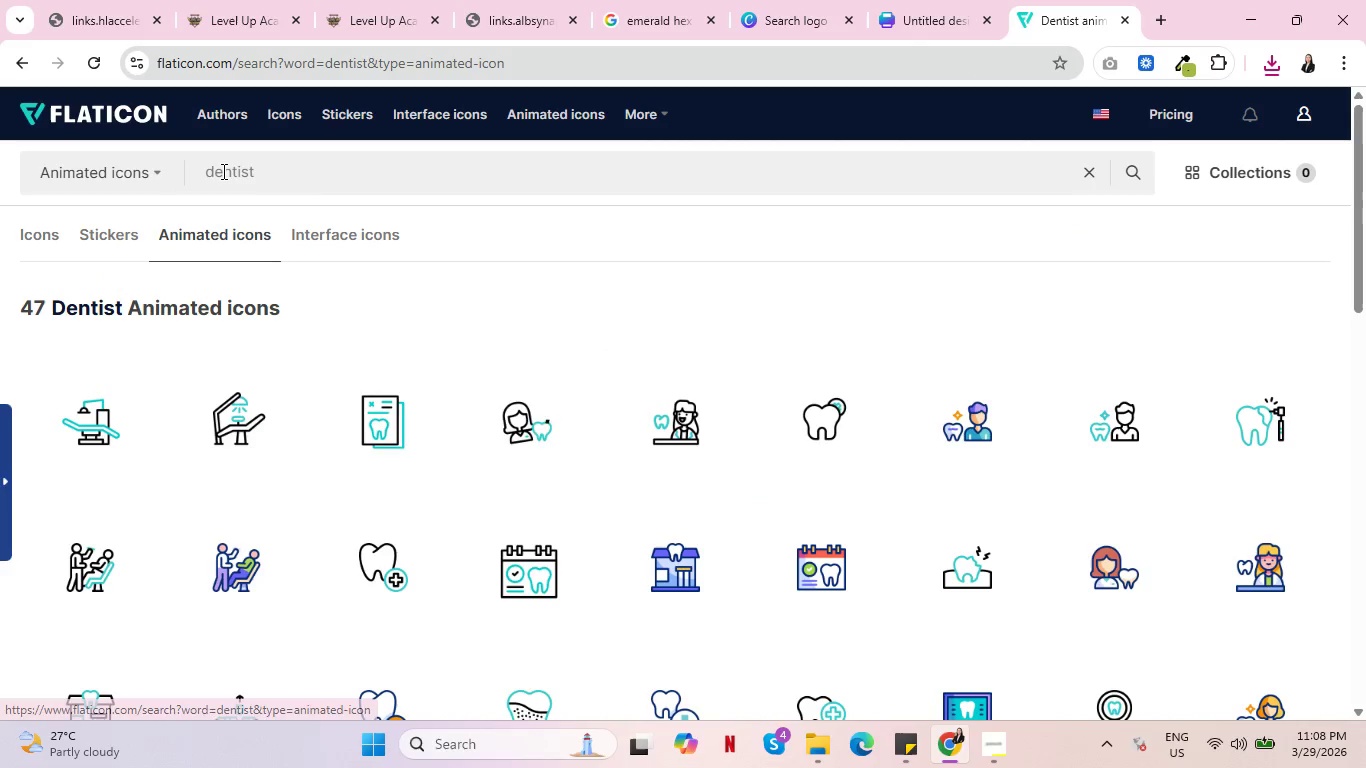 
double_click([222, 171])
 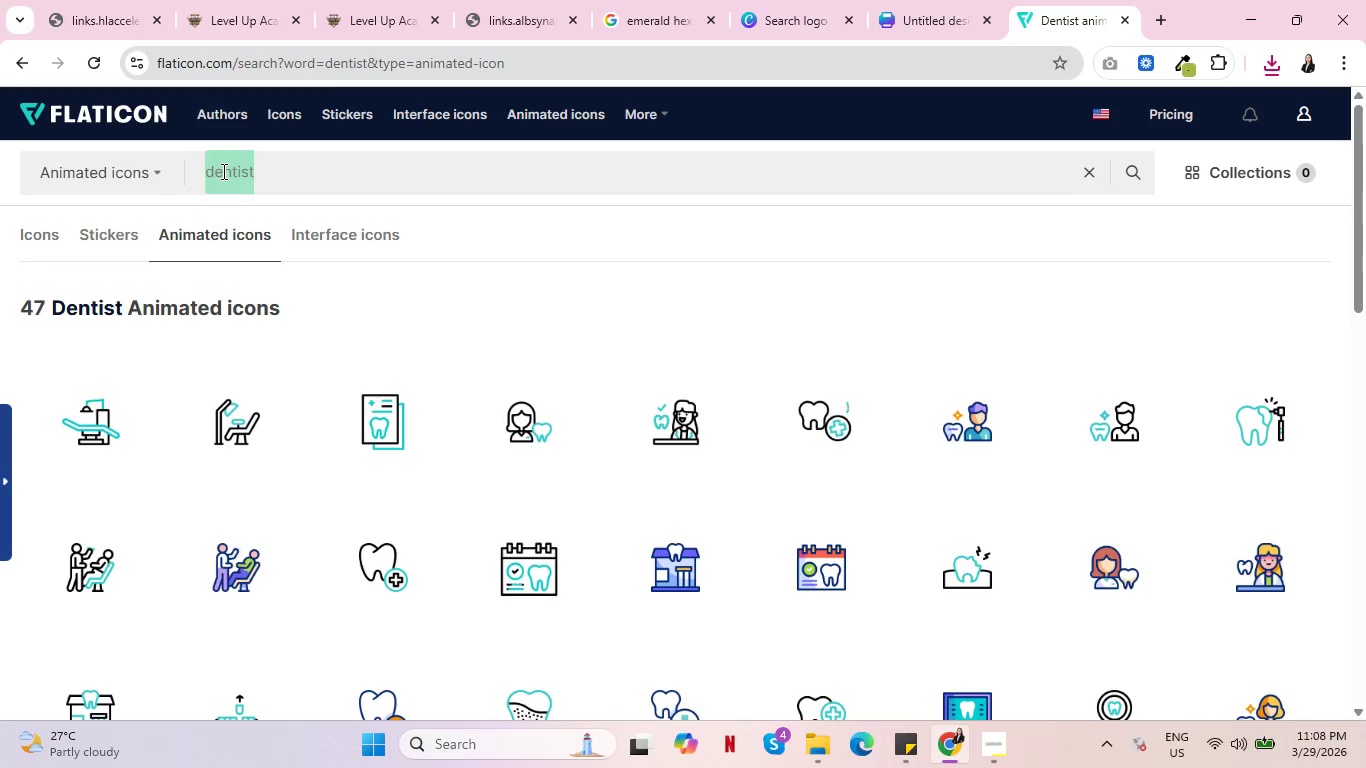 
type(orthodontist)
 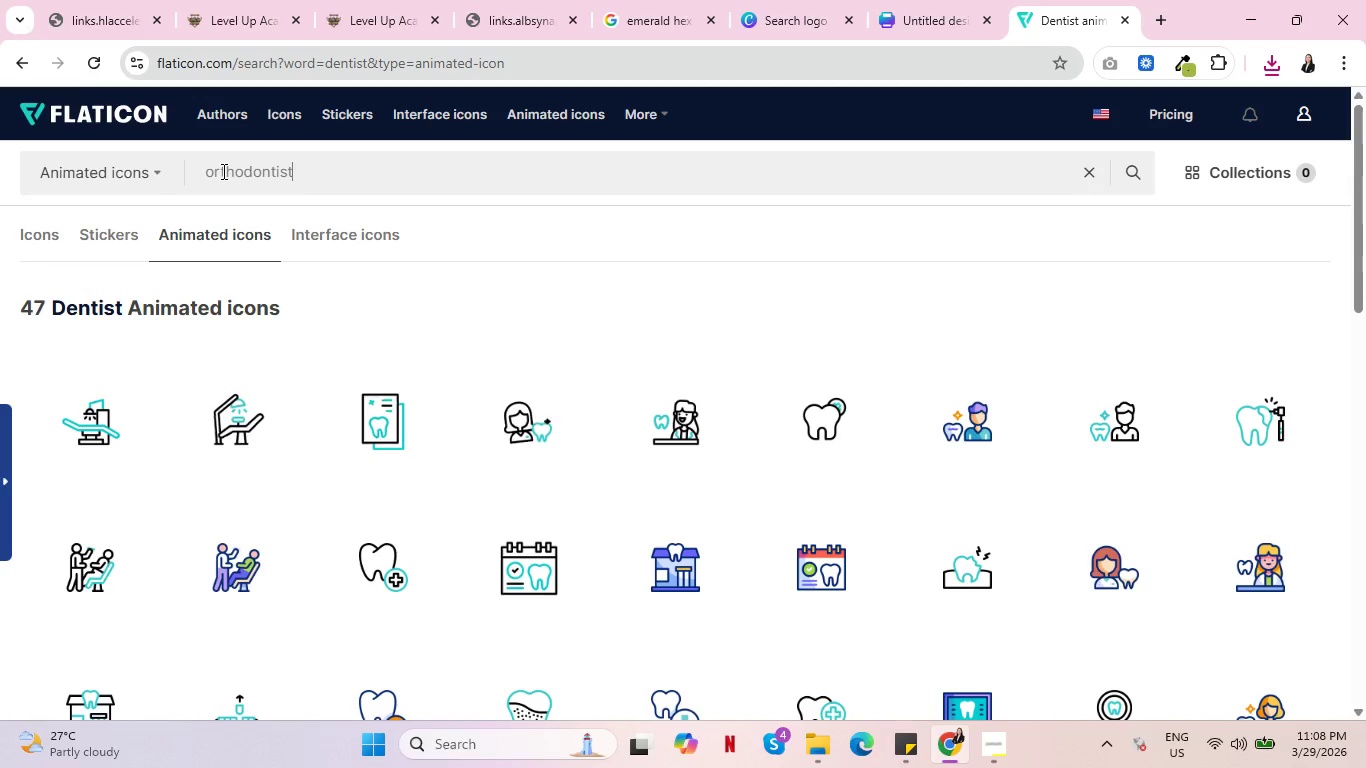 
key(Enter)
 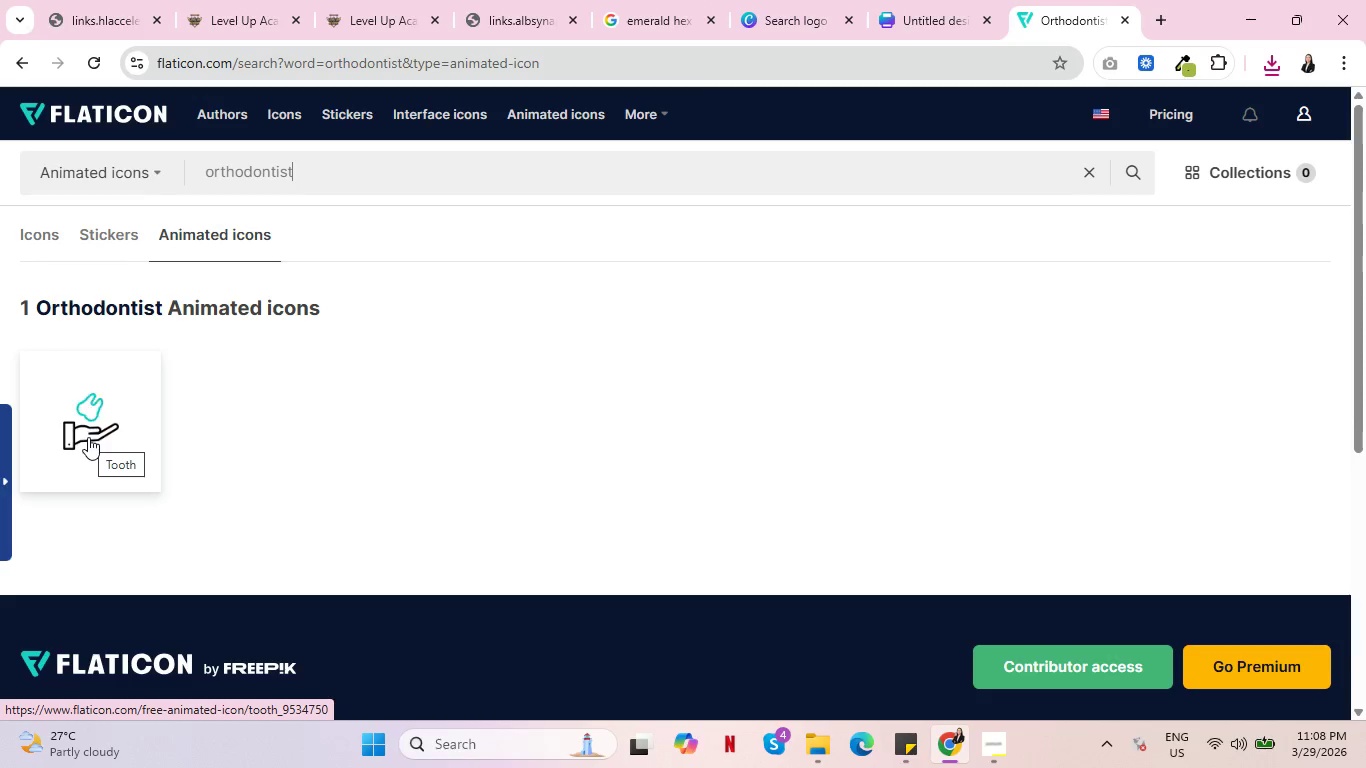 
wait(5.58)
 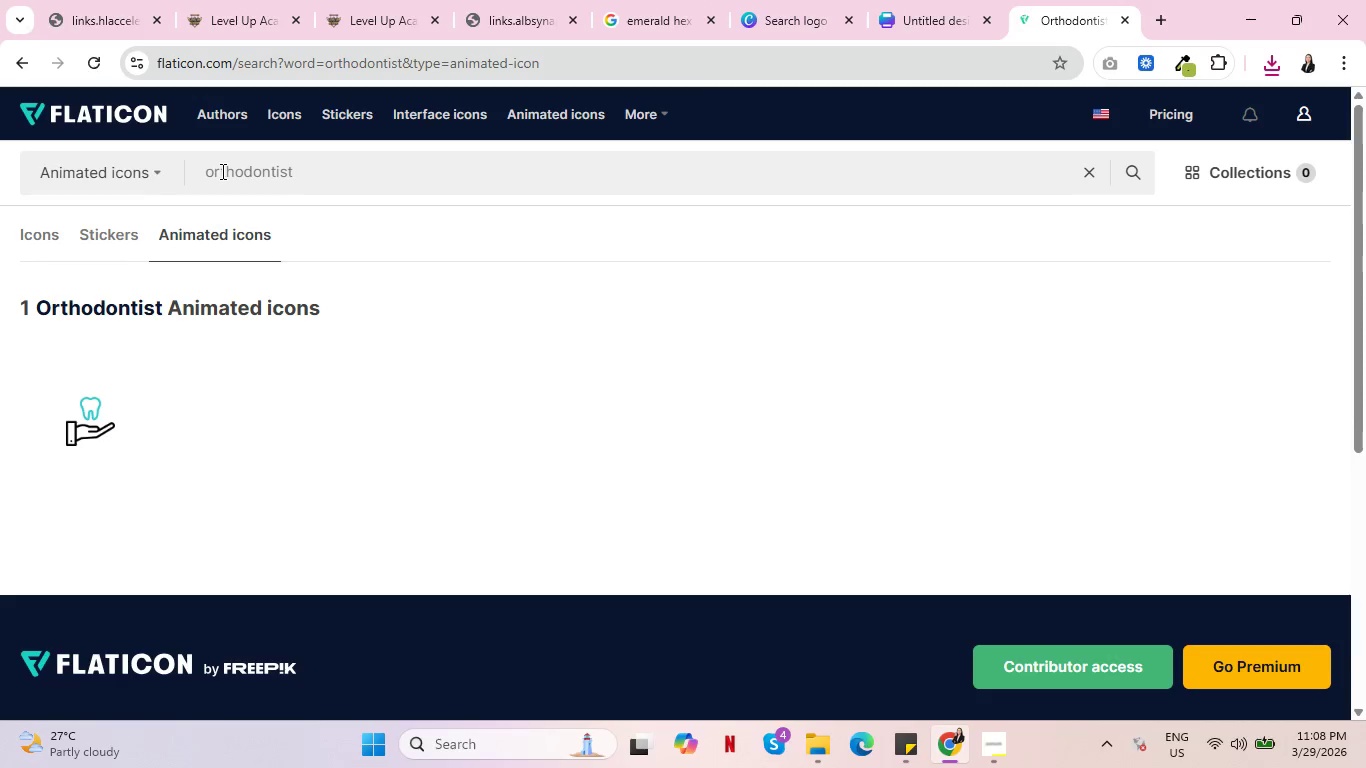 
right_click([86, 428])
 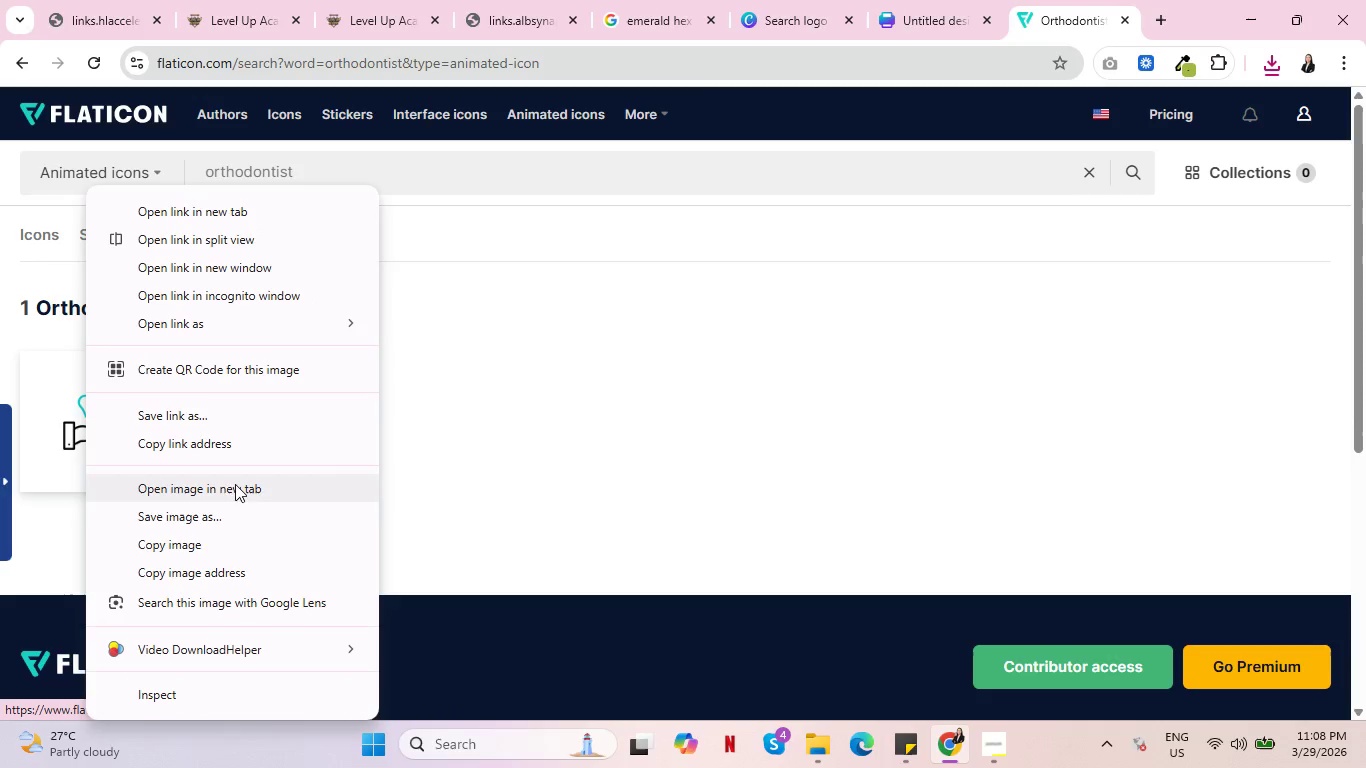 
left_click([213, 516])
 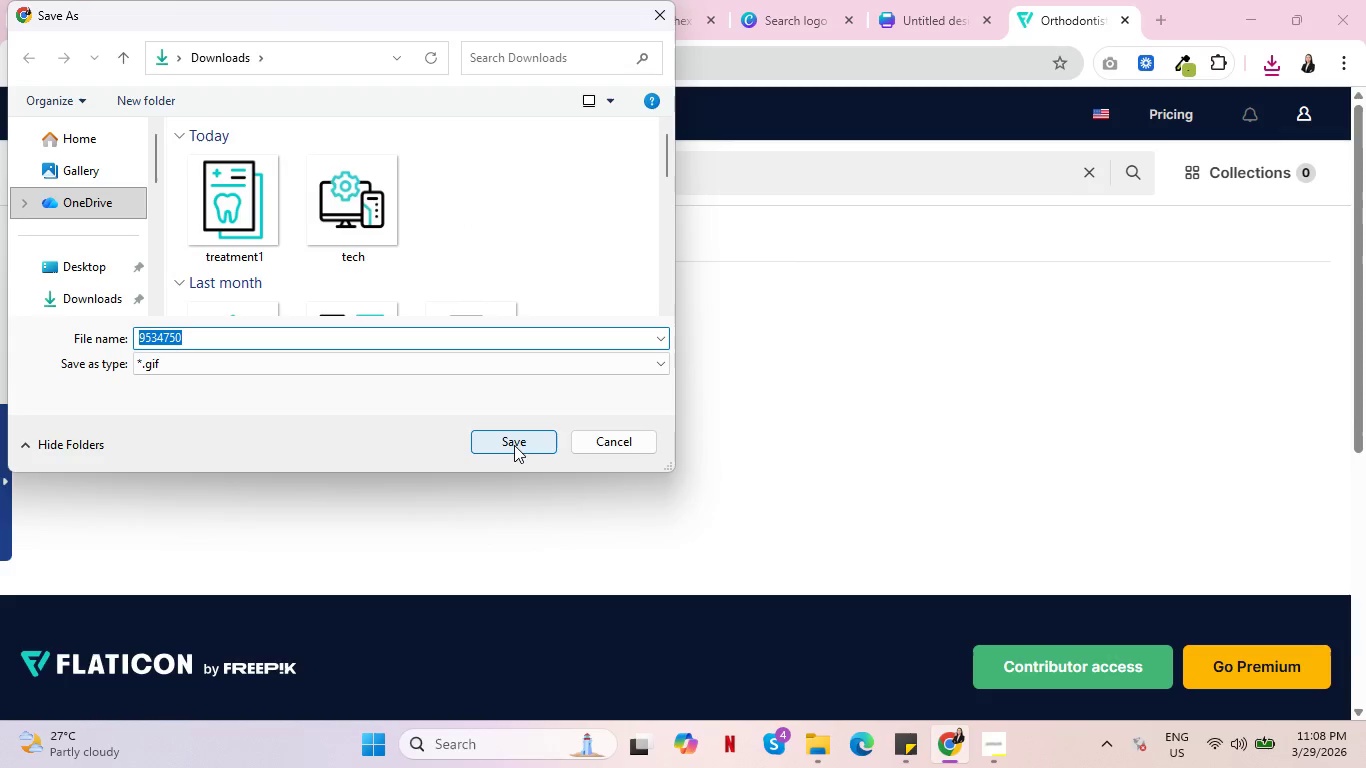 
type(tooth)
 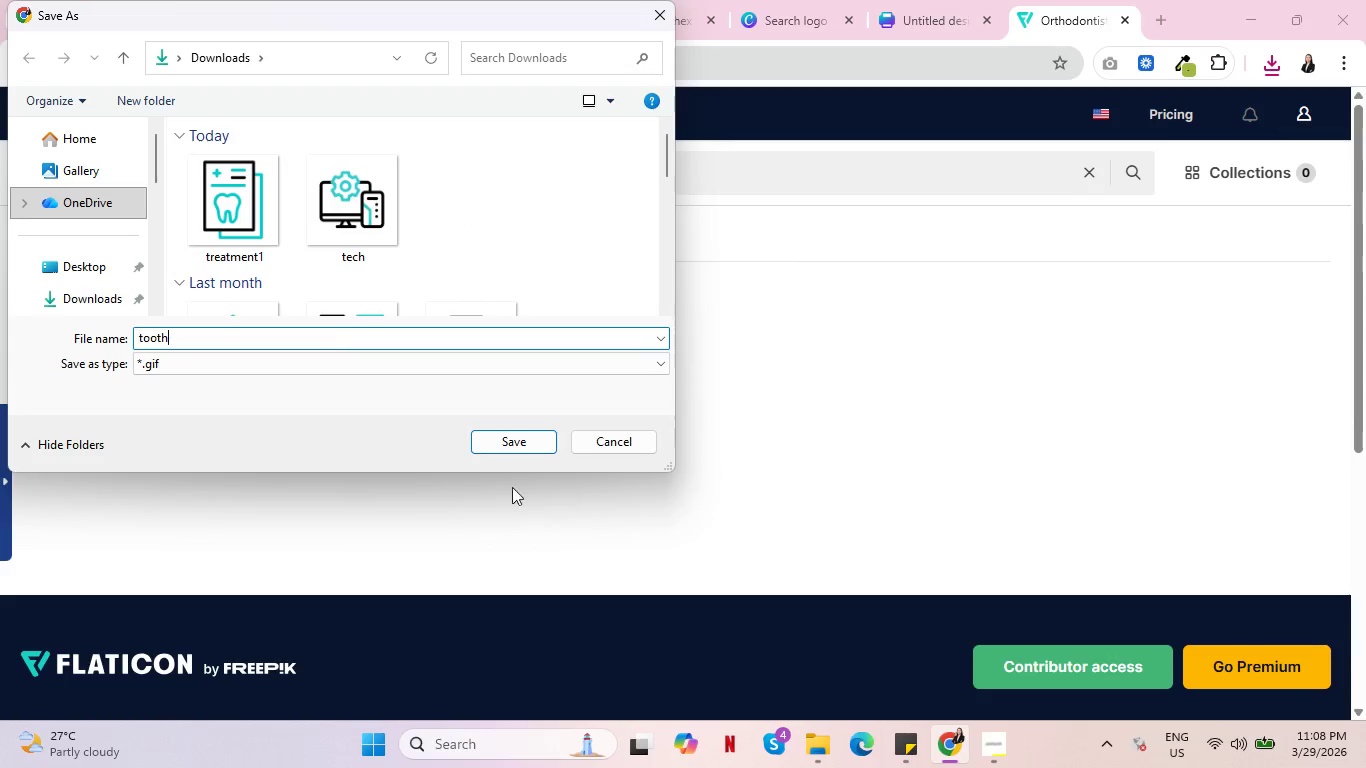 
left_click([496, 440])
 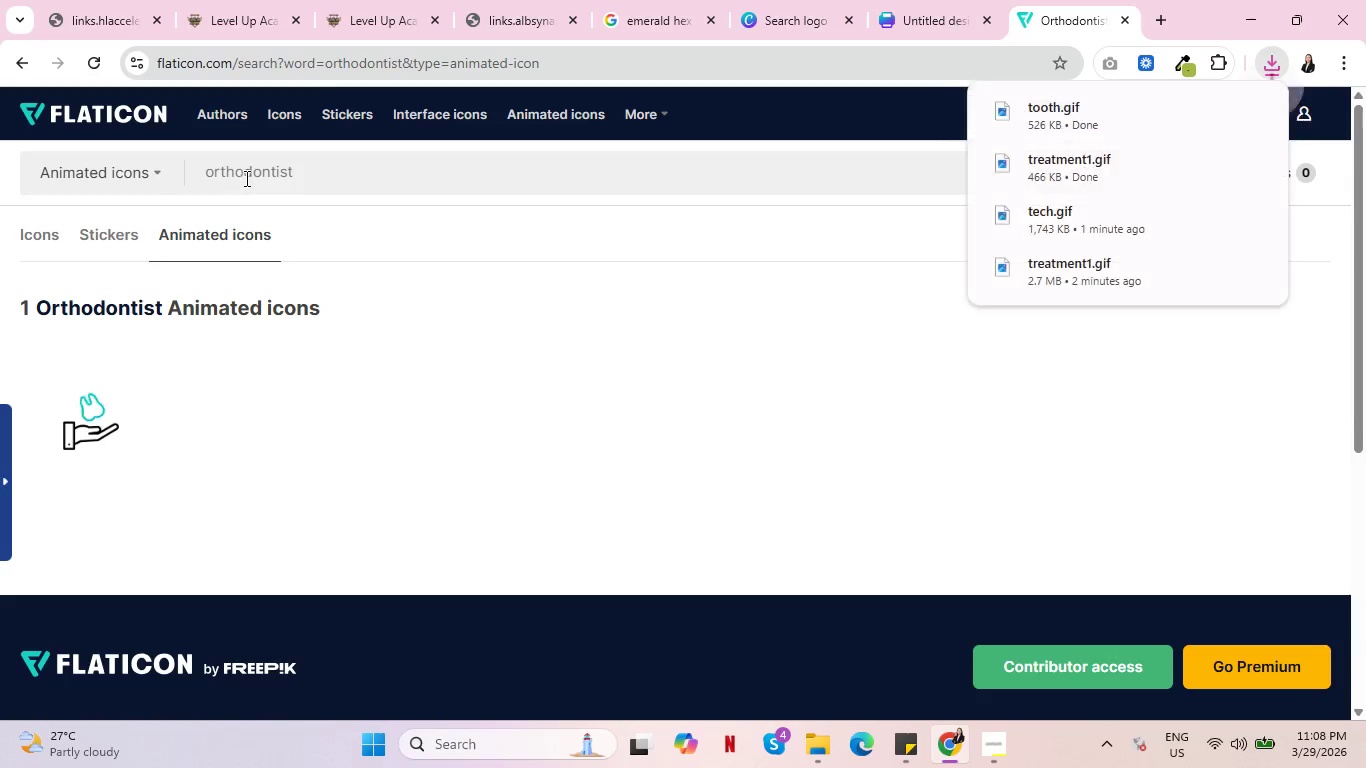 
double_click([249, 175])
 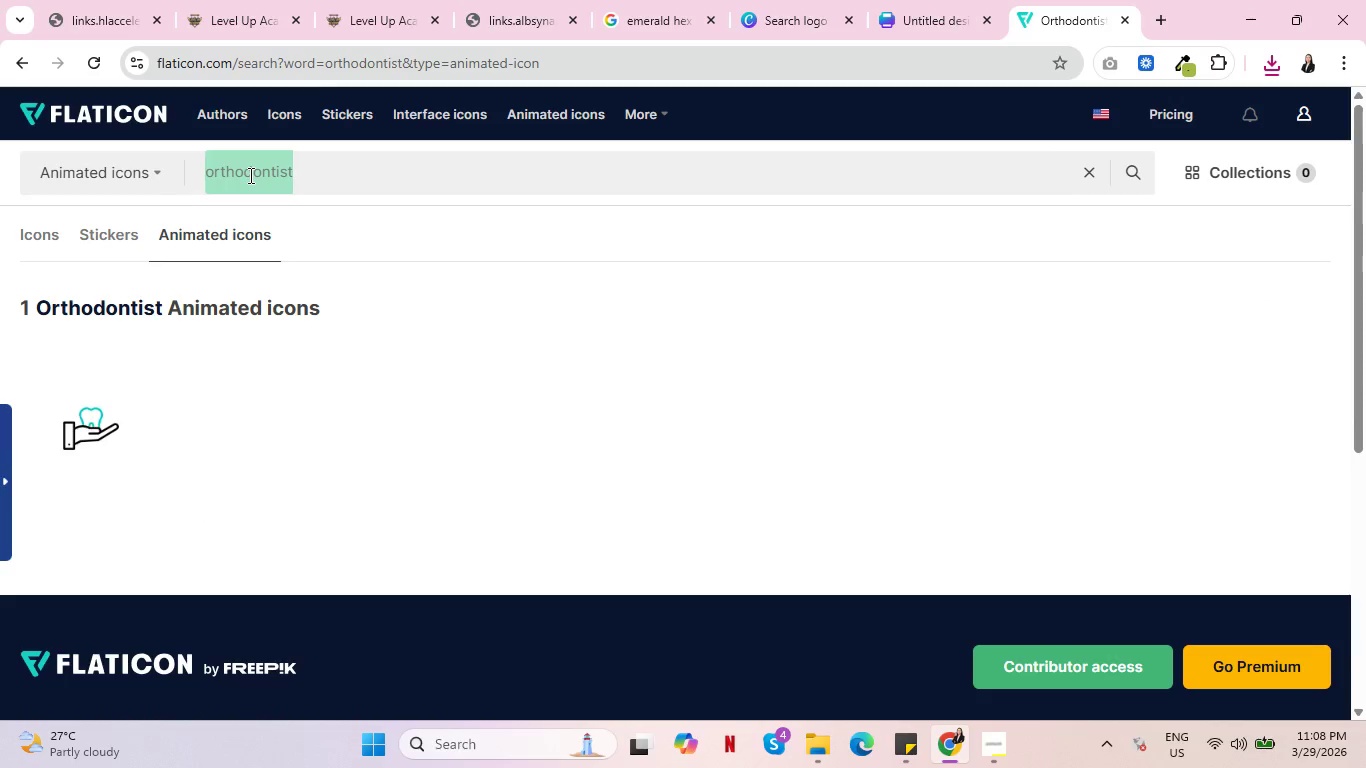 
type(dentisit)
 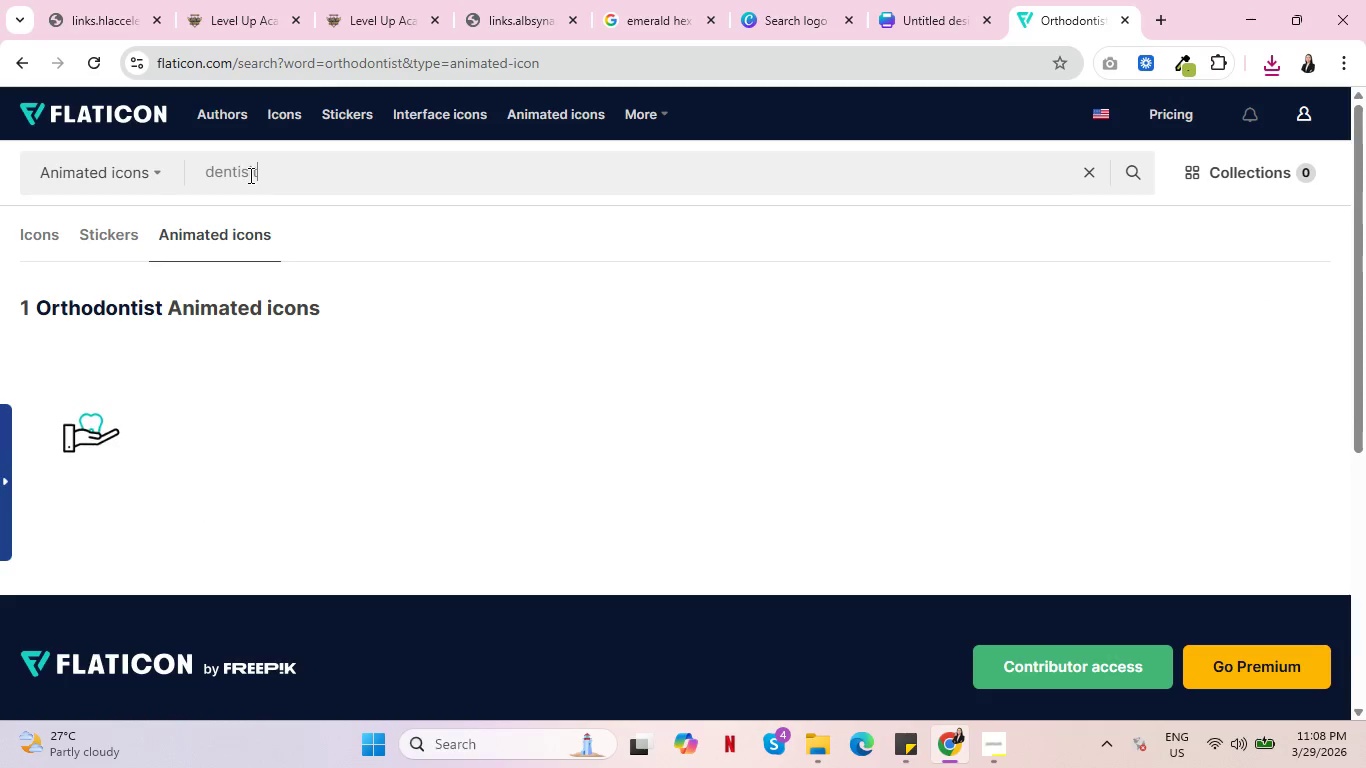 
key(Enter)
 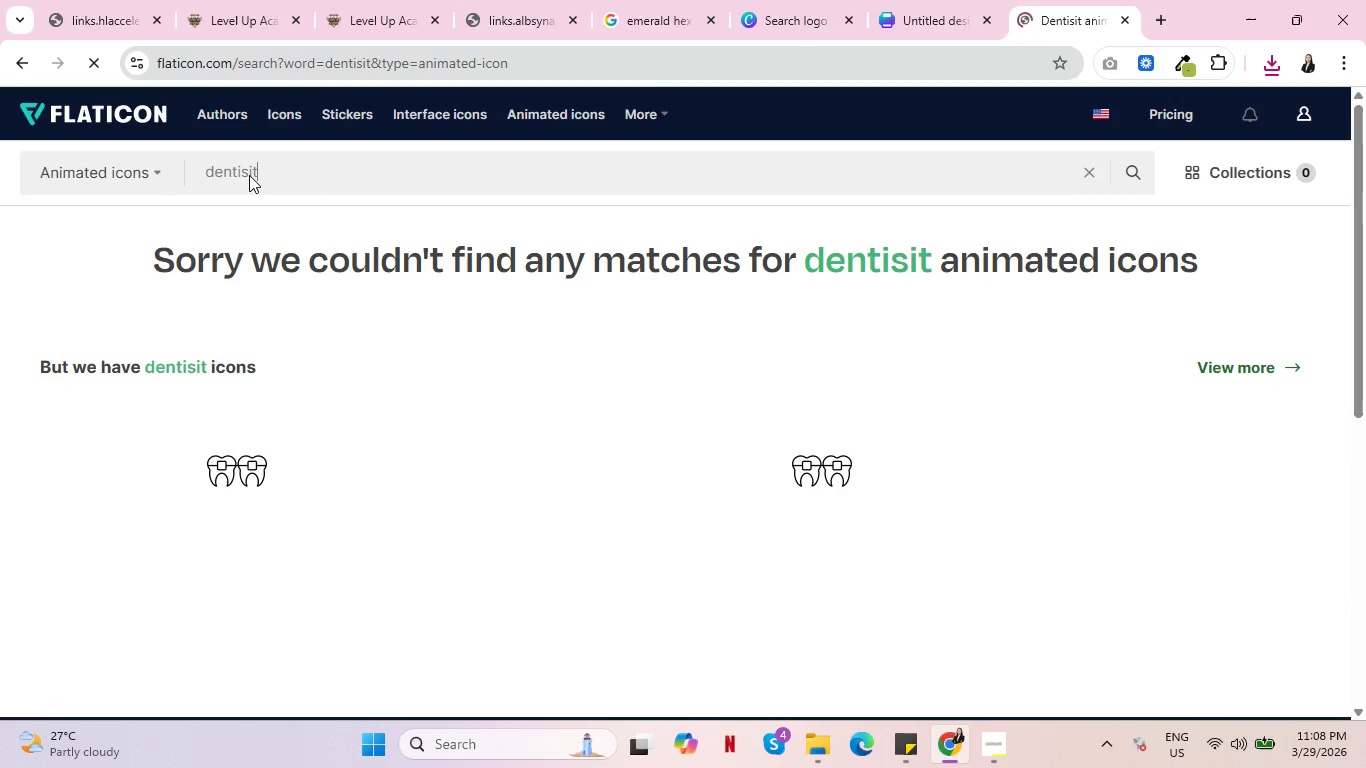 
left_click([249, 175])
 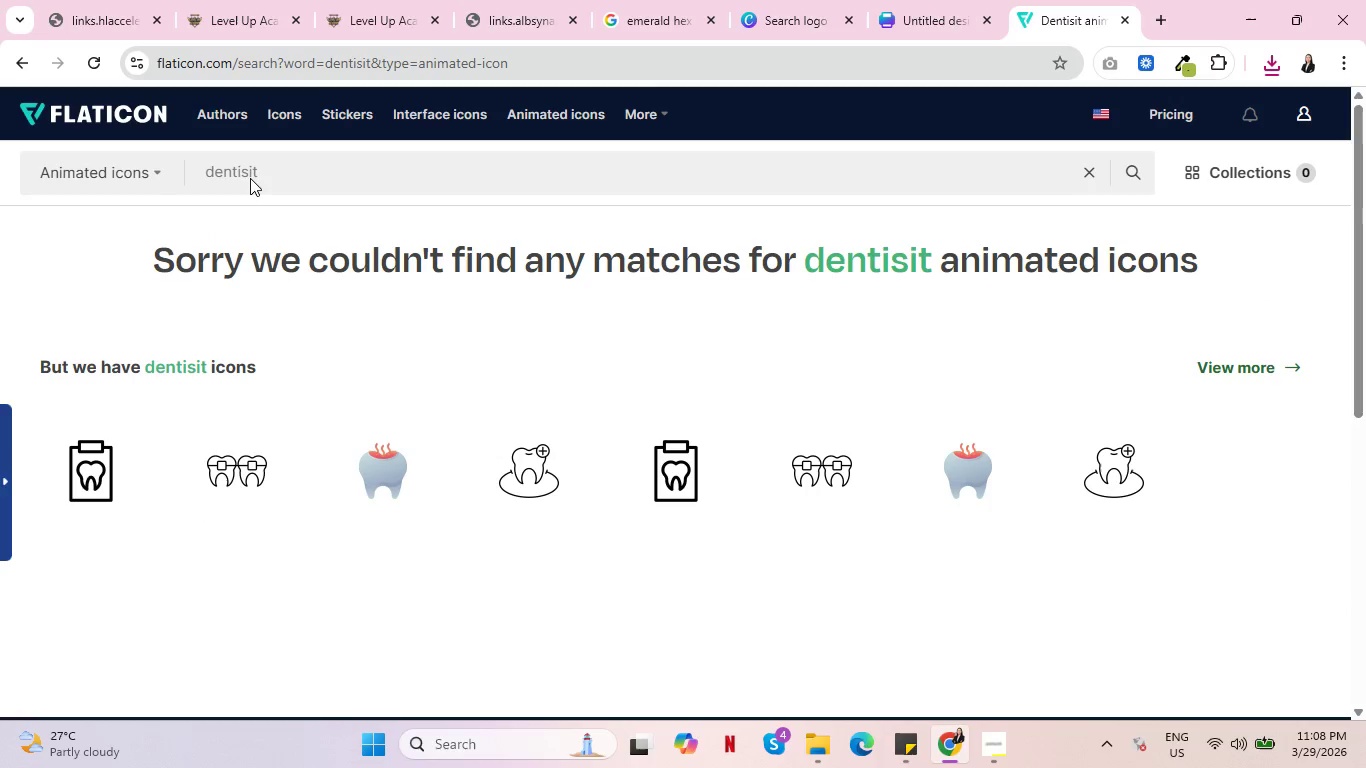 
key(Delete)
 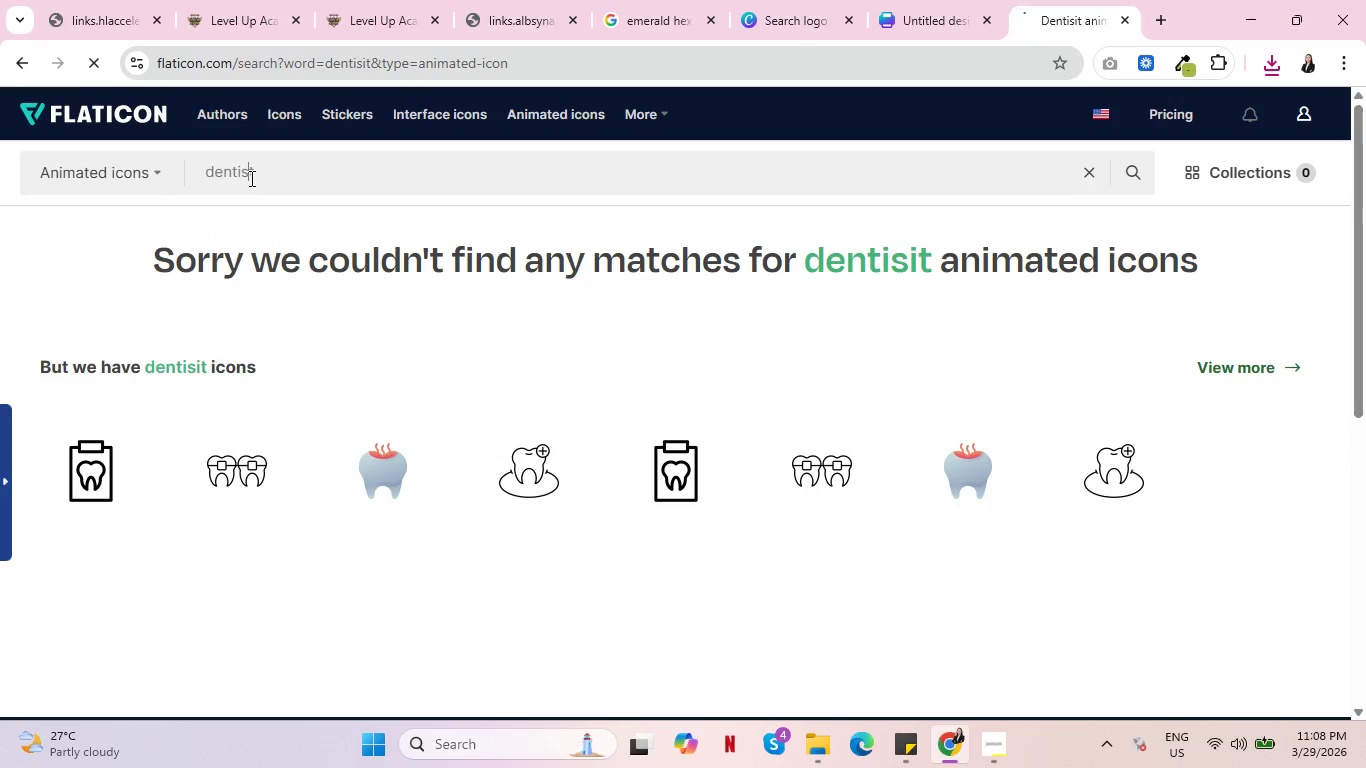 
key(Enter)
 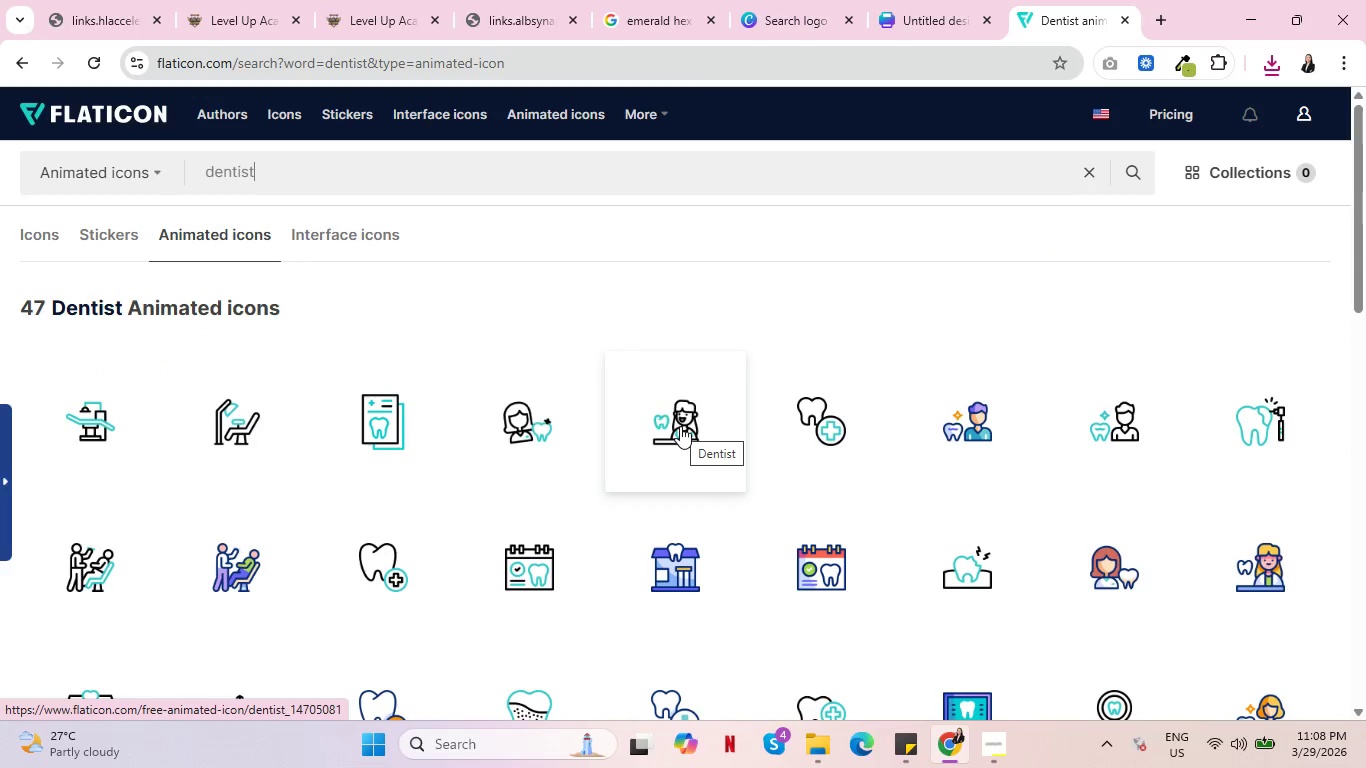 
wait(5.94)
 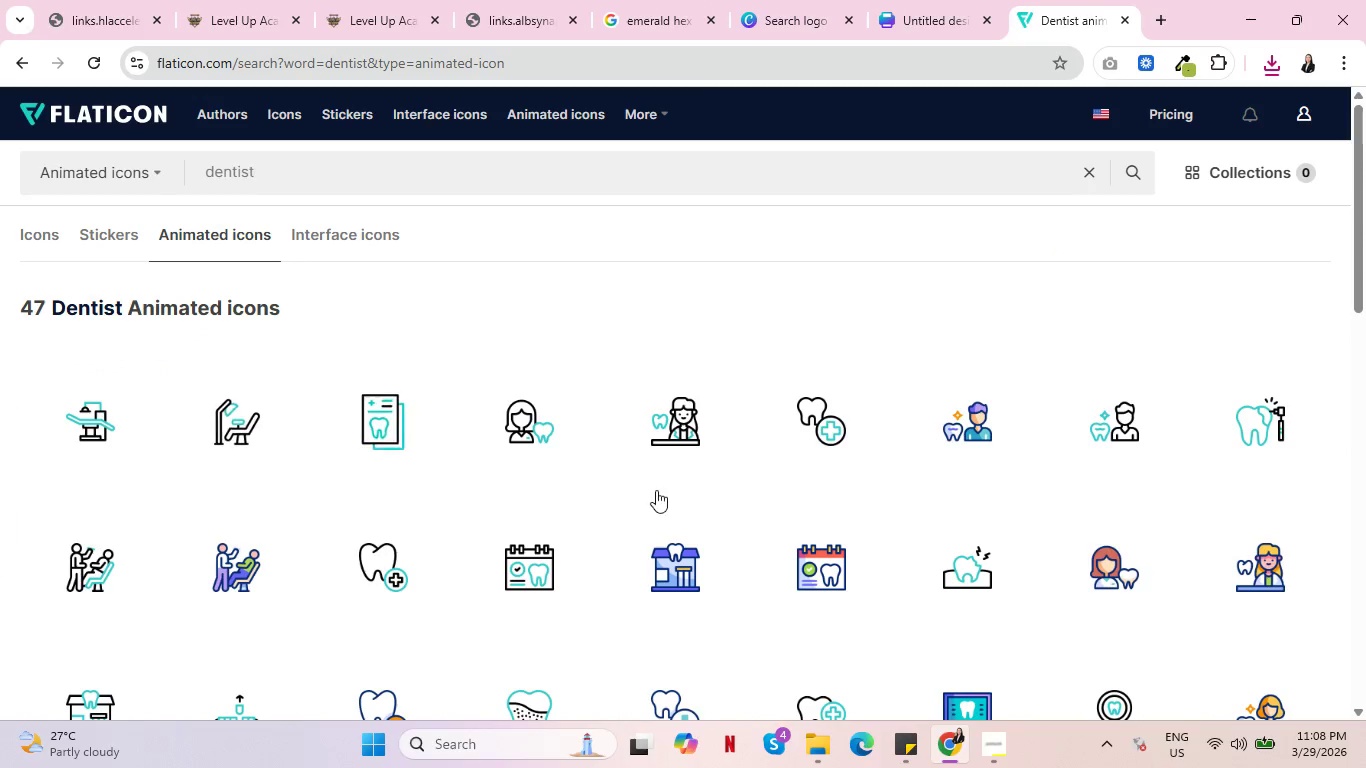 
scroll: coordinate [471, 462], scroll_direction: down, amount: 1.0
 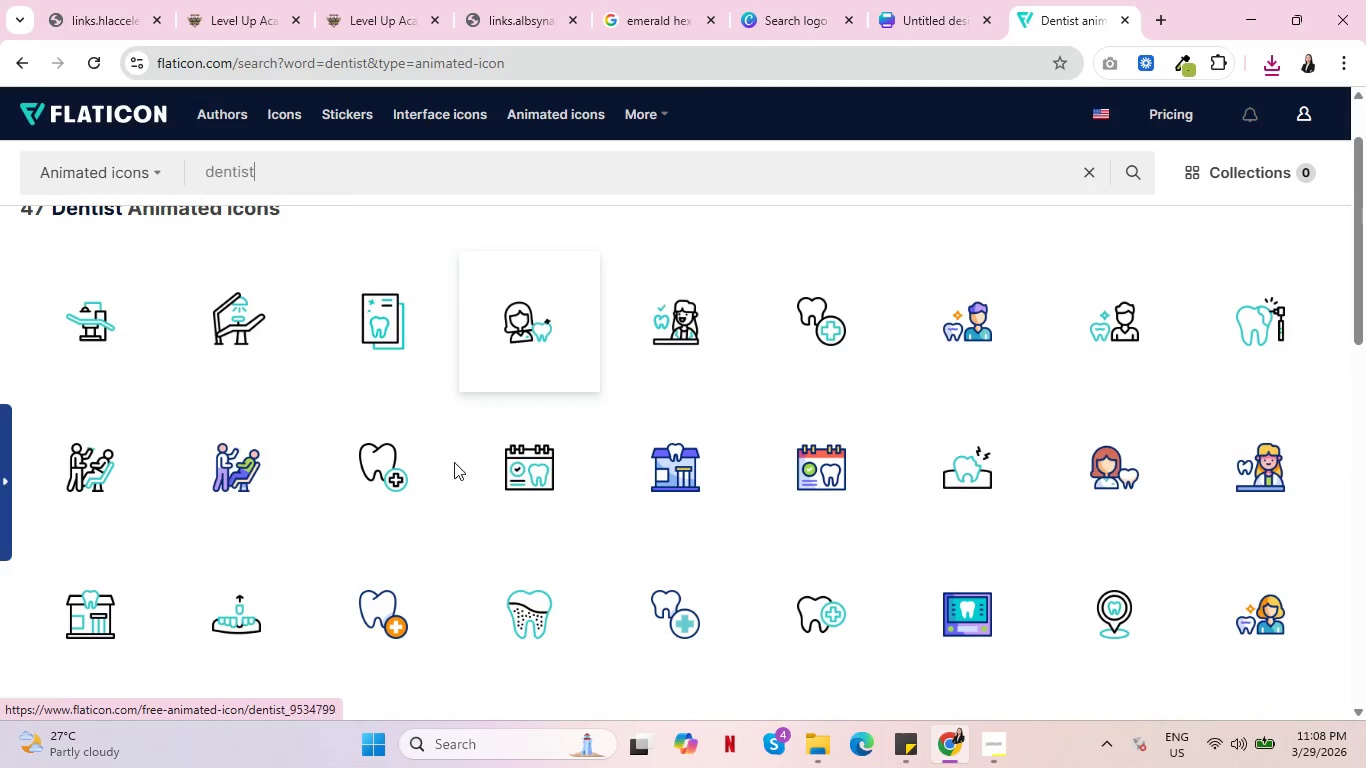 
mouse_move([435, 442])
 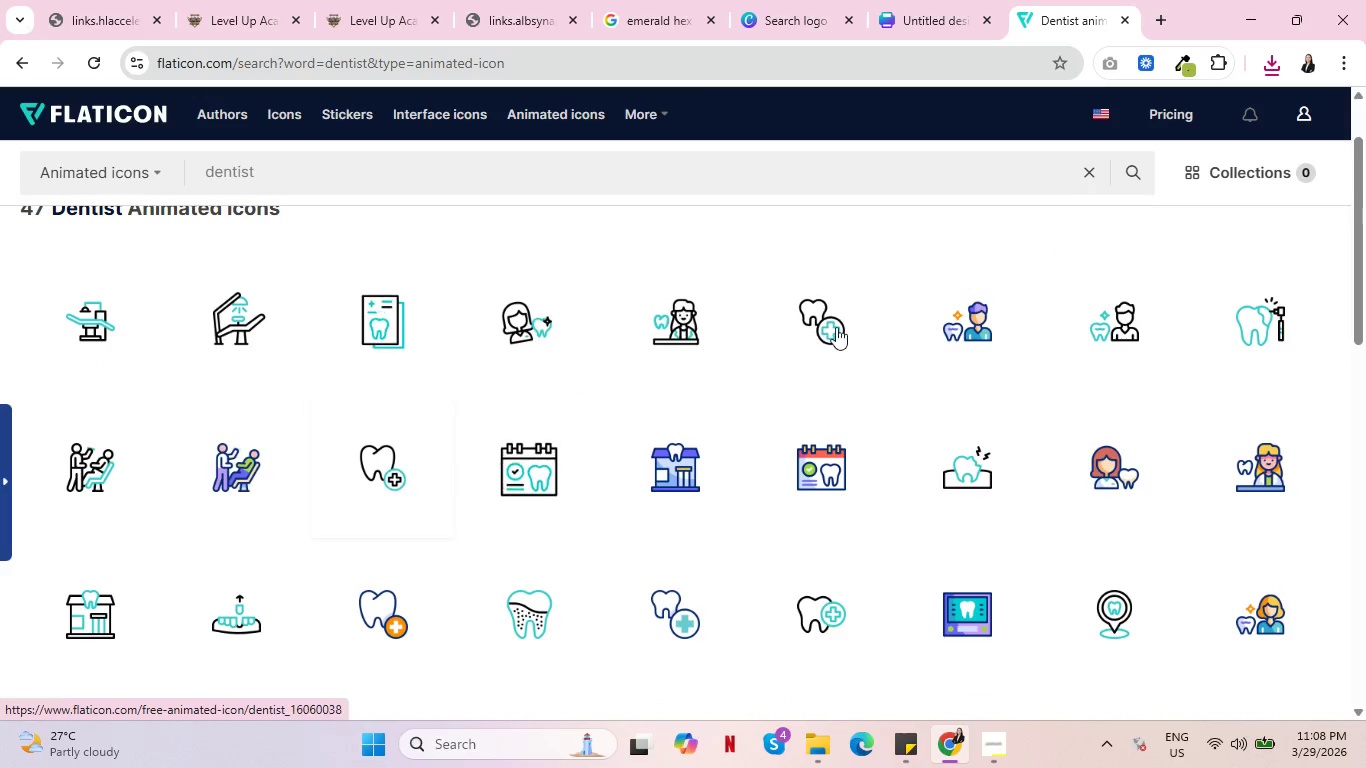 
mouse_move([849, 325])
 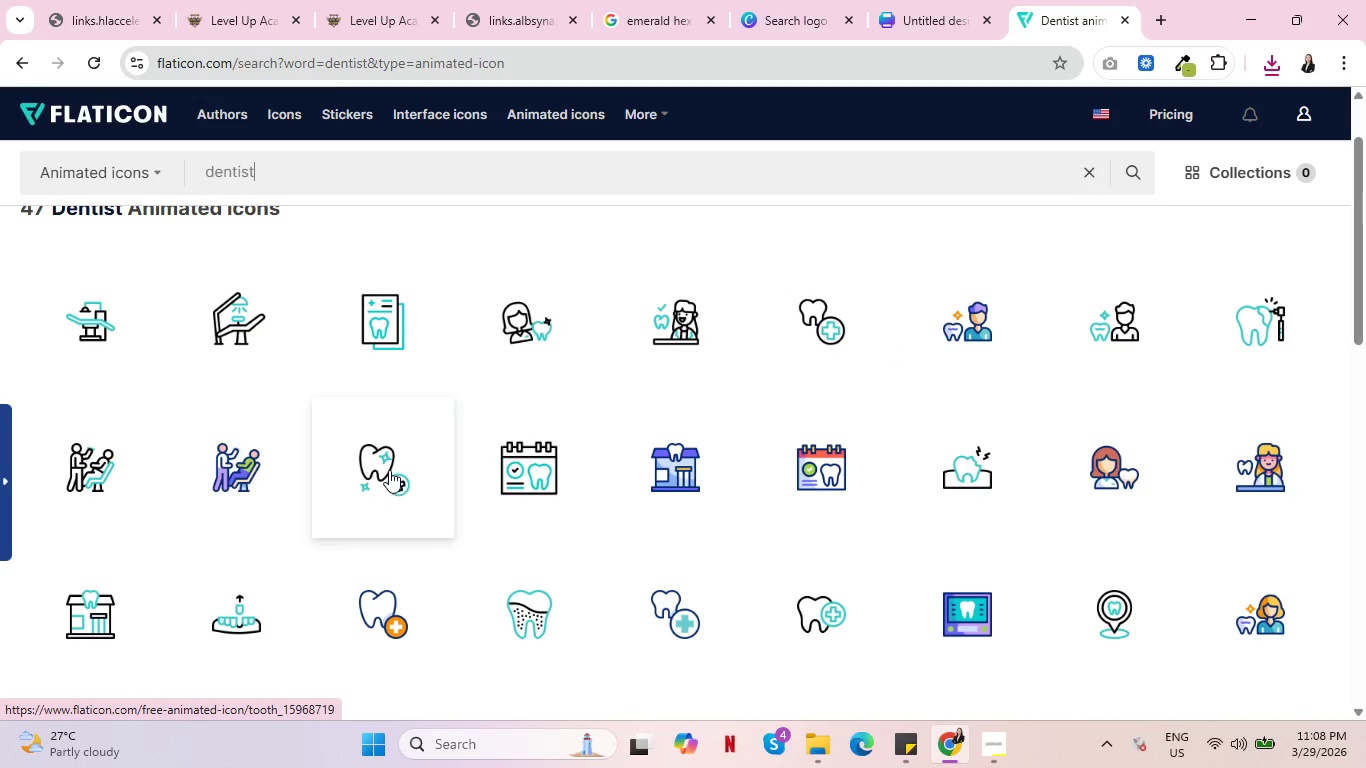 
right_click([383, 462])
 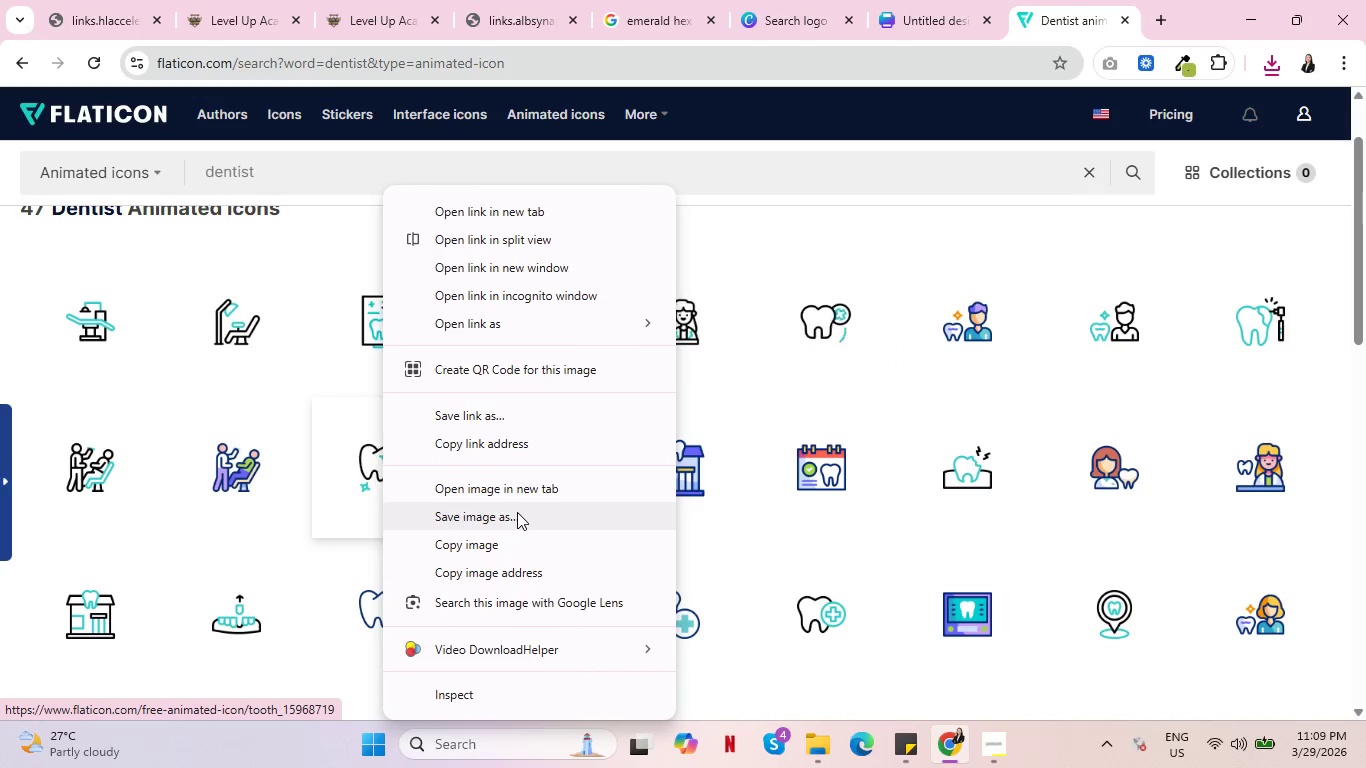 
wait(8.92)
 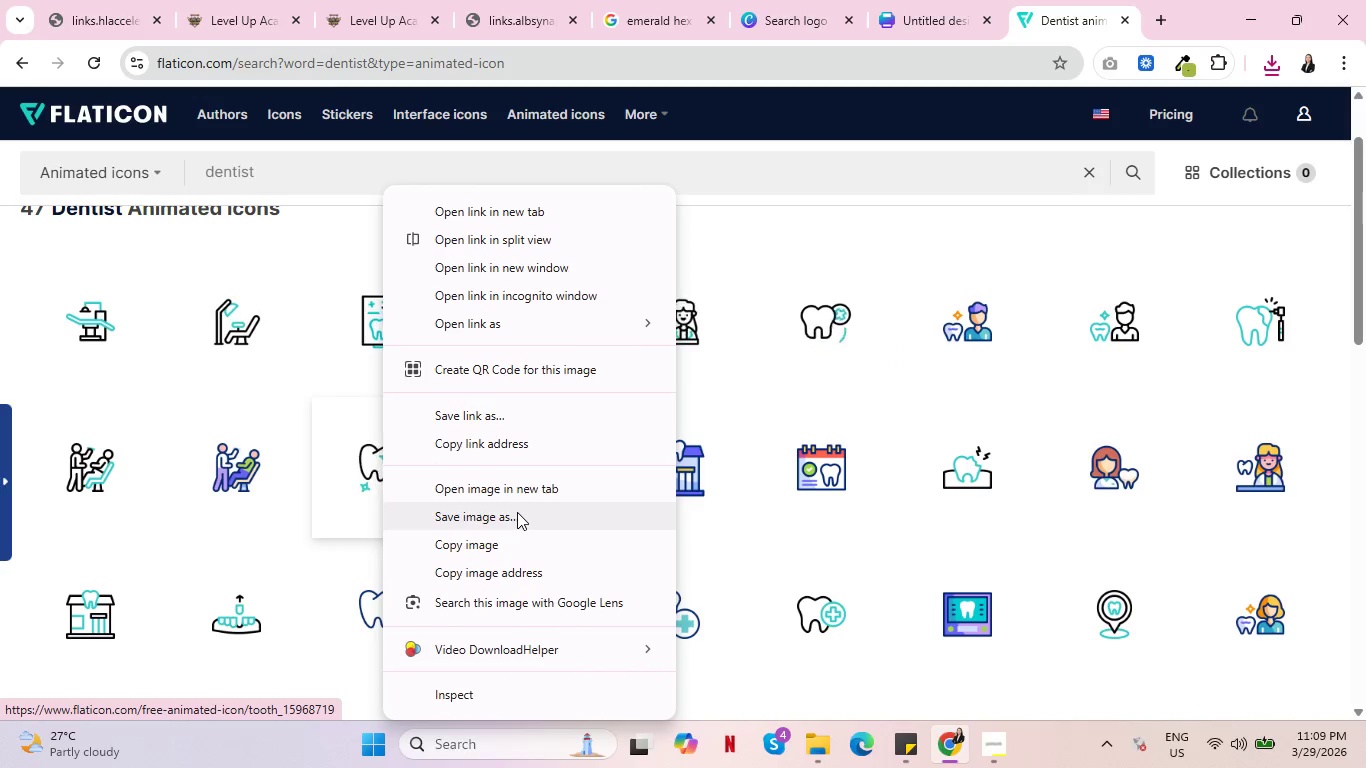 
left_click([874, 203])
 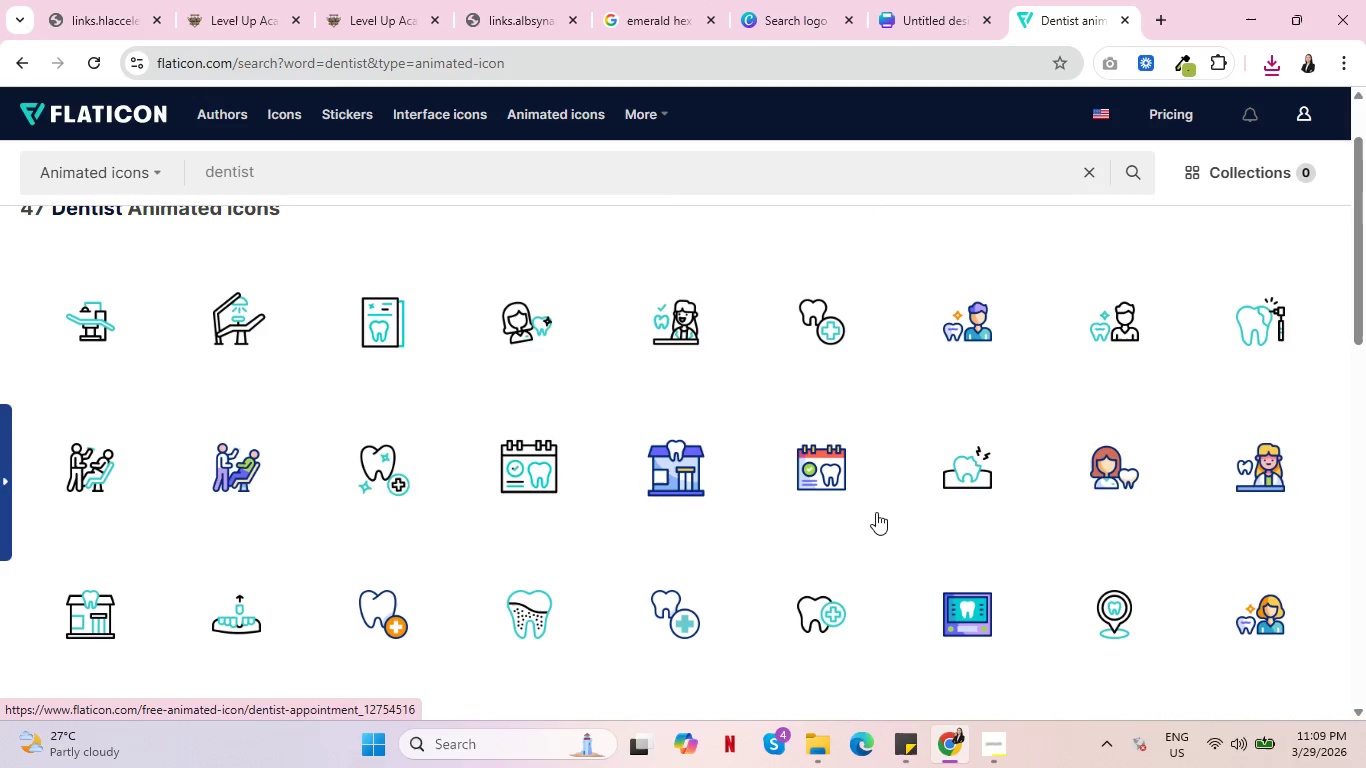 
mouse_move([827, 624])
 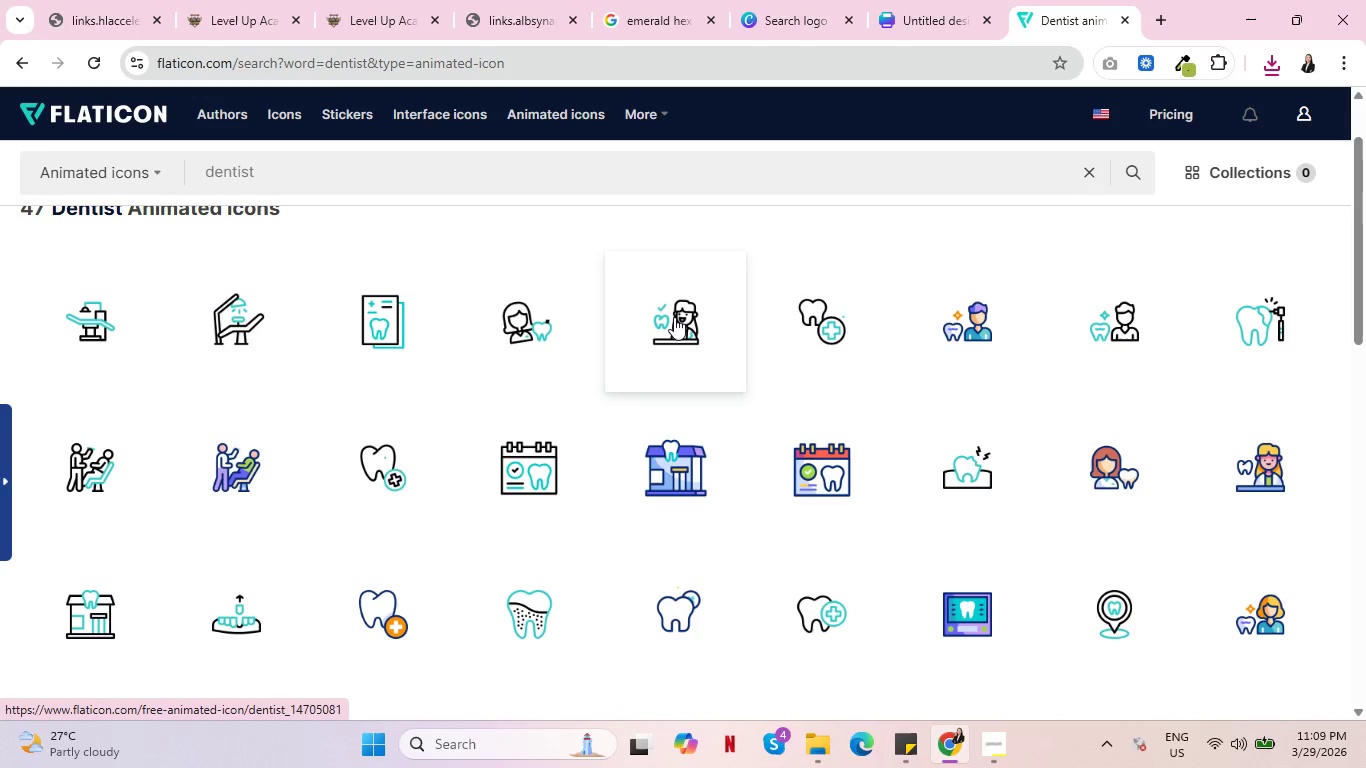 
wait(6.89)
 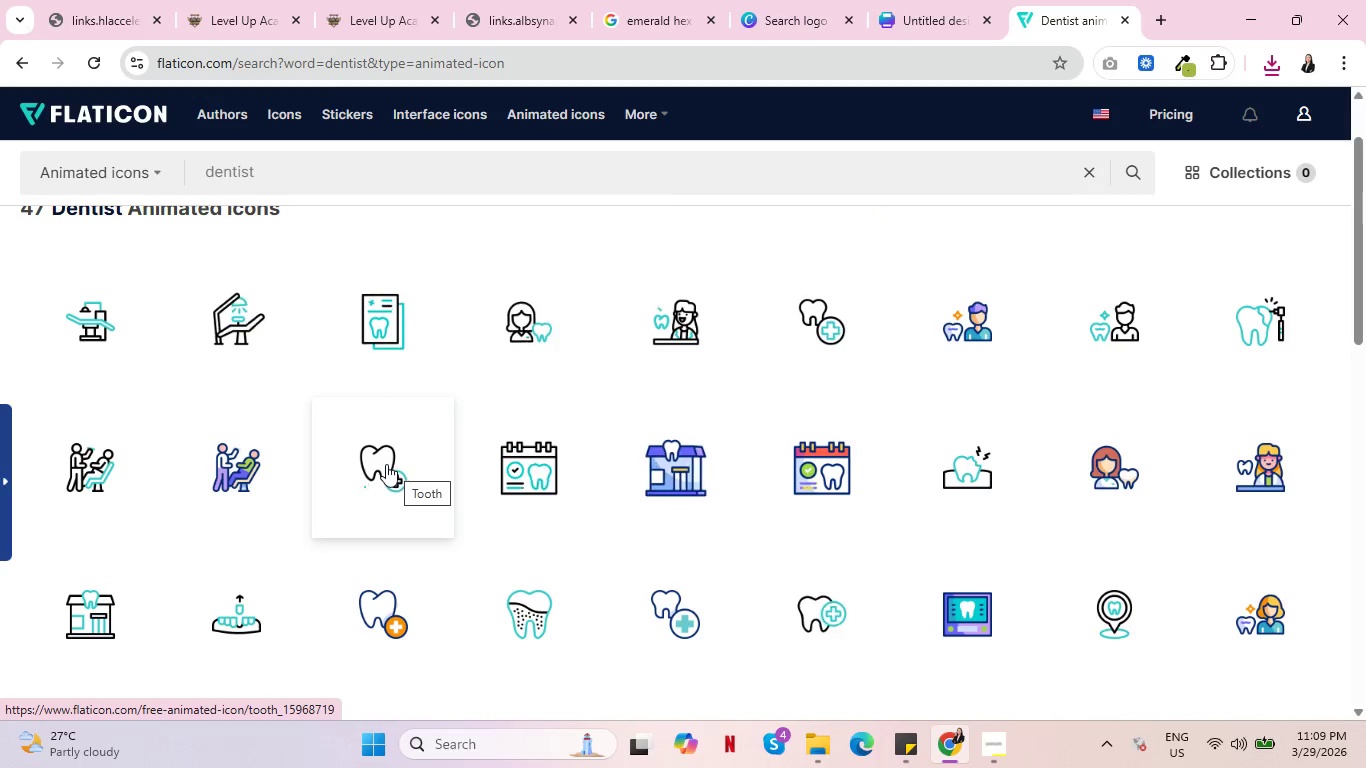 
scroll: coordinate [264, 445], scroll_direction: down, amount: 3.0
 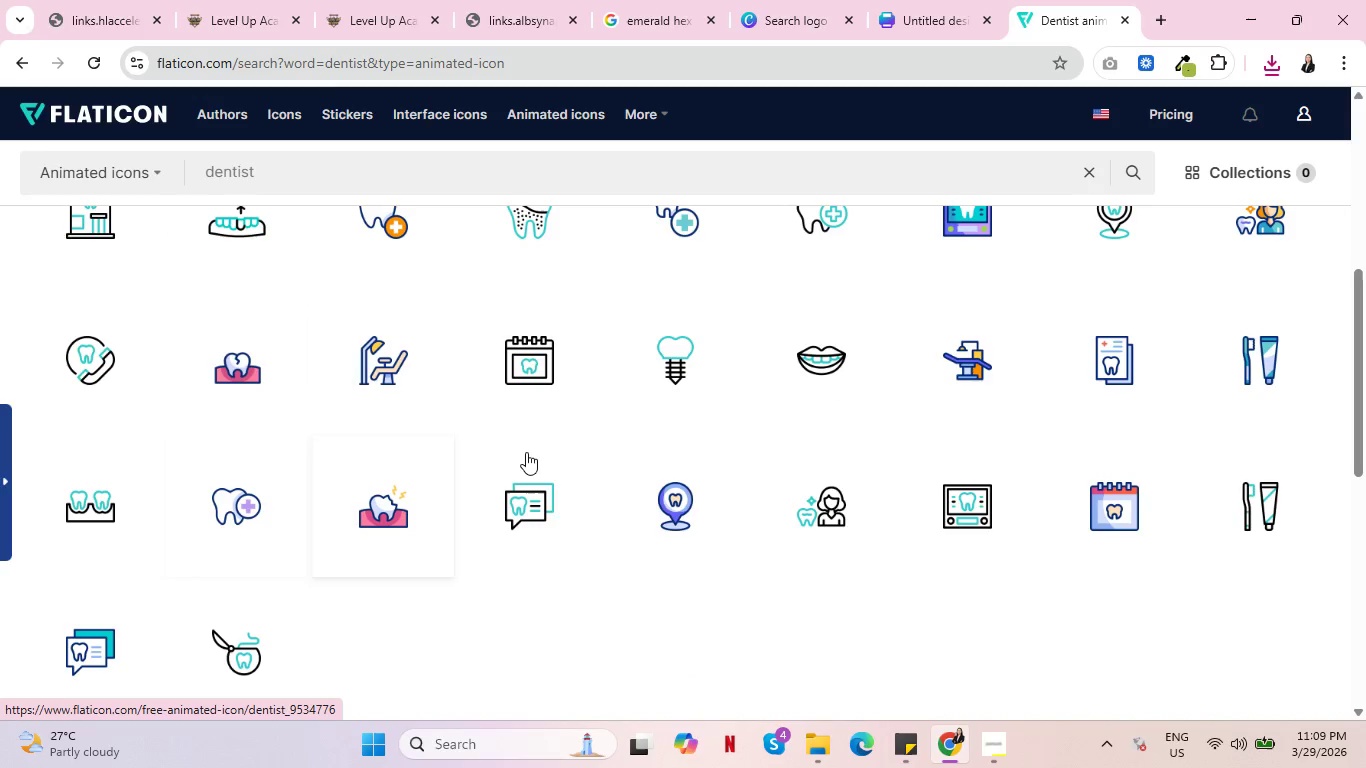 
scroll: coordinate [515, 486], scroll_direction: up, amount: 6.0
 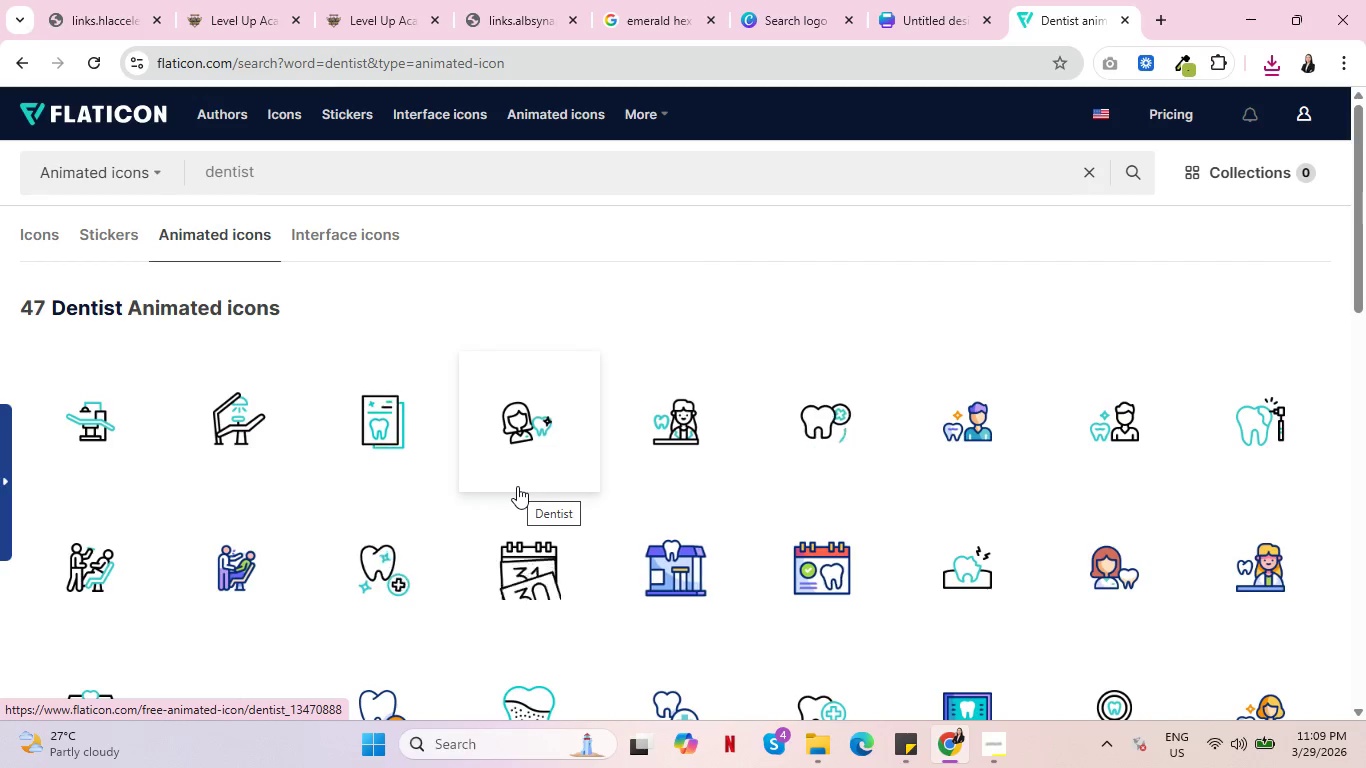 
mouse_move([410, 581])
 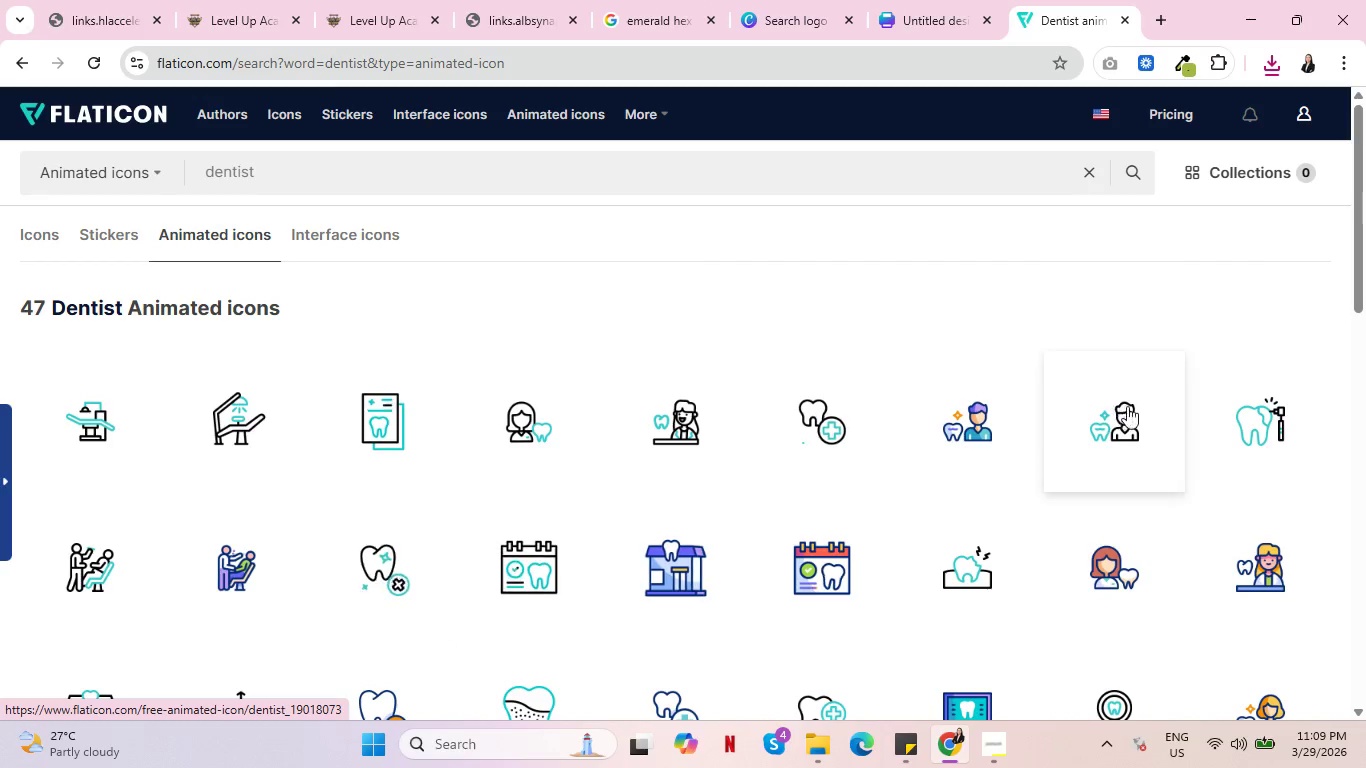 
key(Control+ControlLeft)
 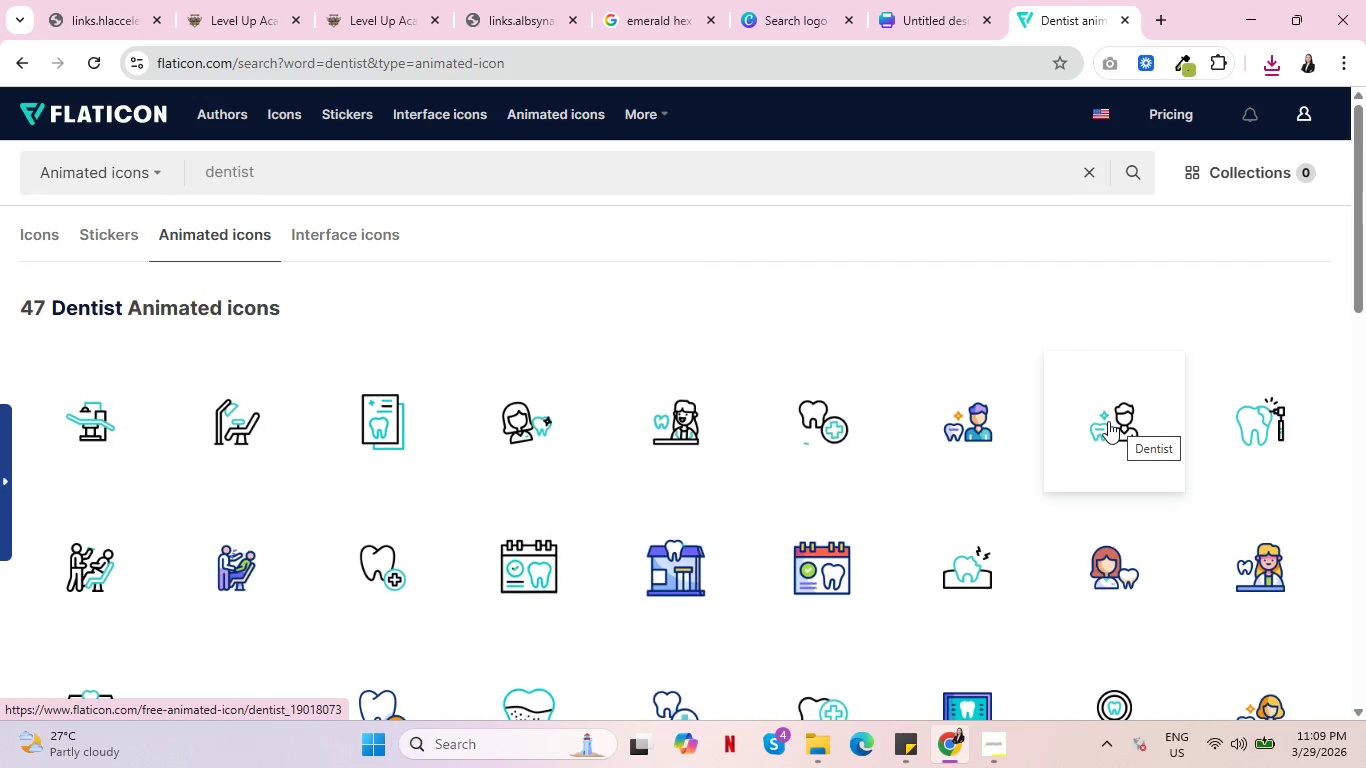 
key(Control+ControlLeft)
 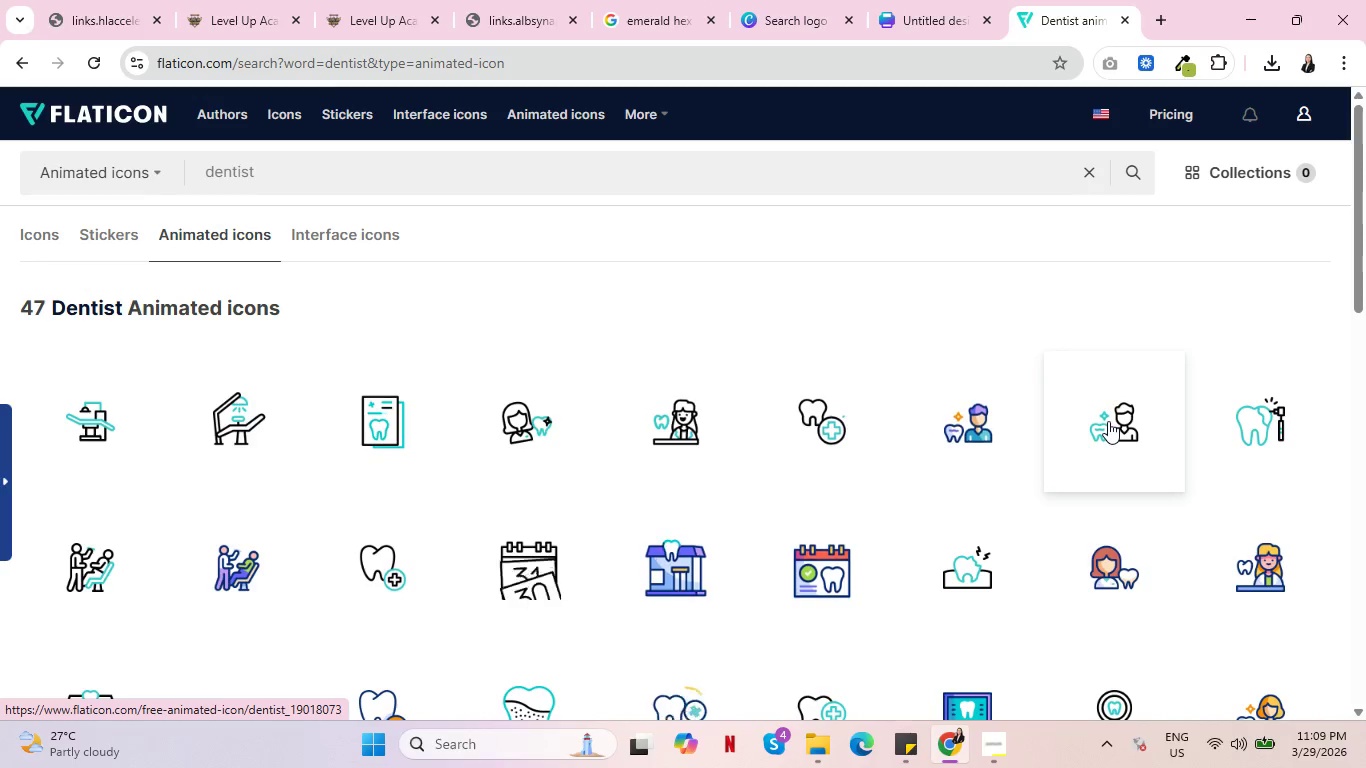 
right_click([1108, 421])
 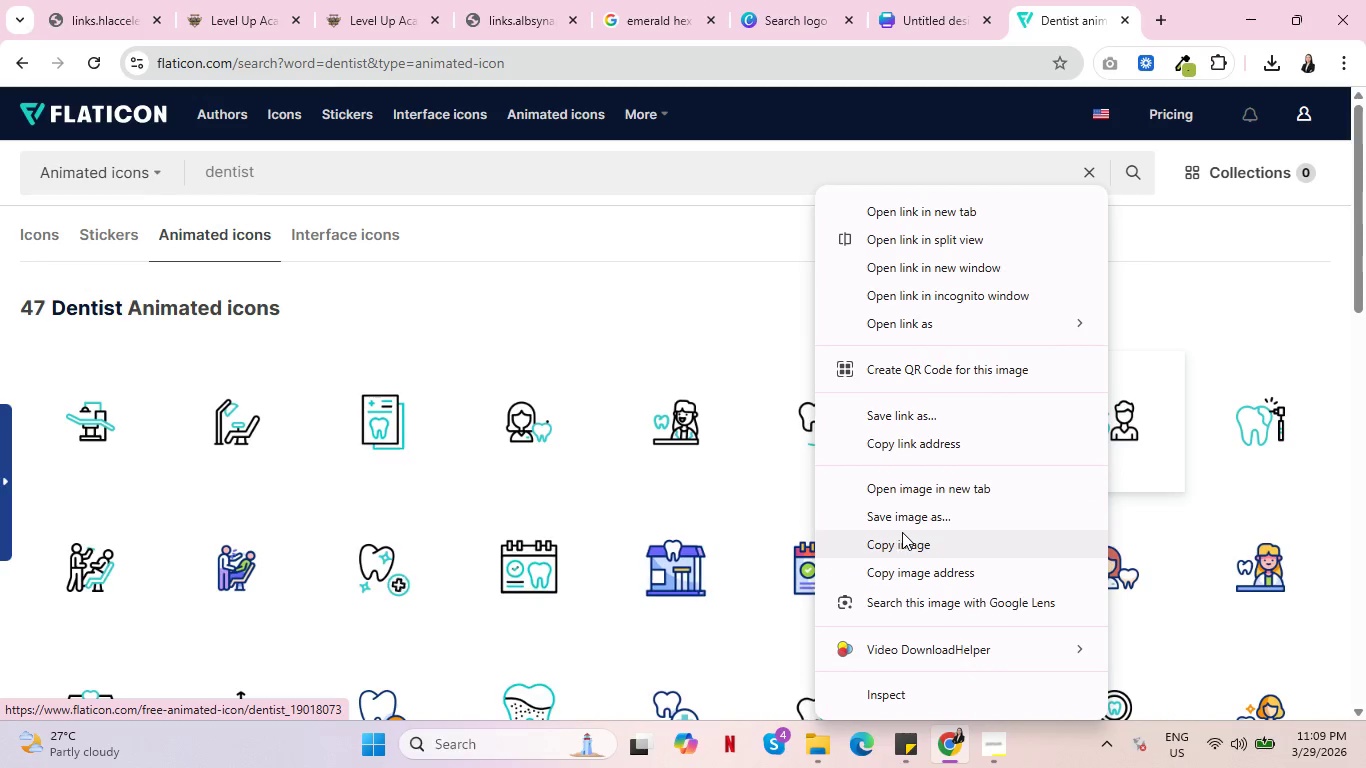 
left_click([917, 515])
 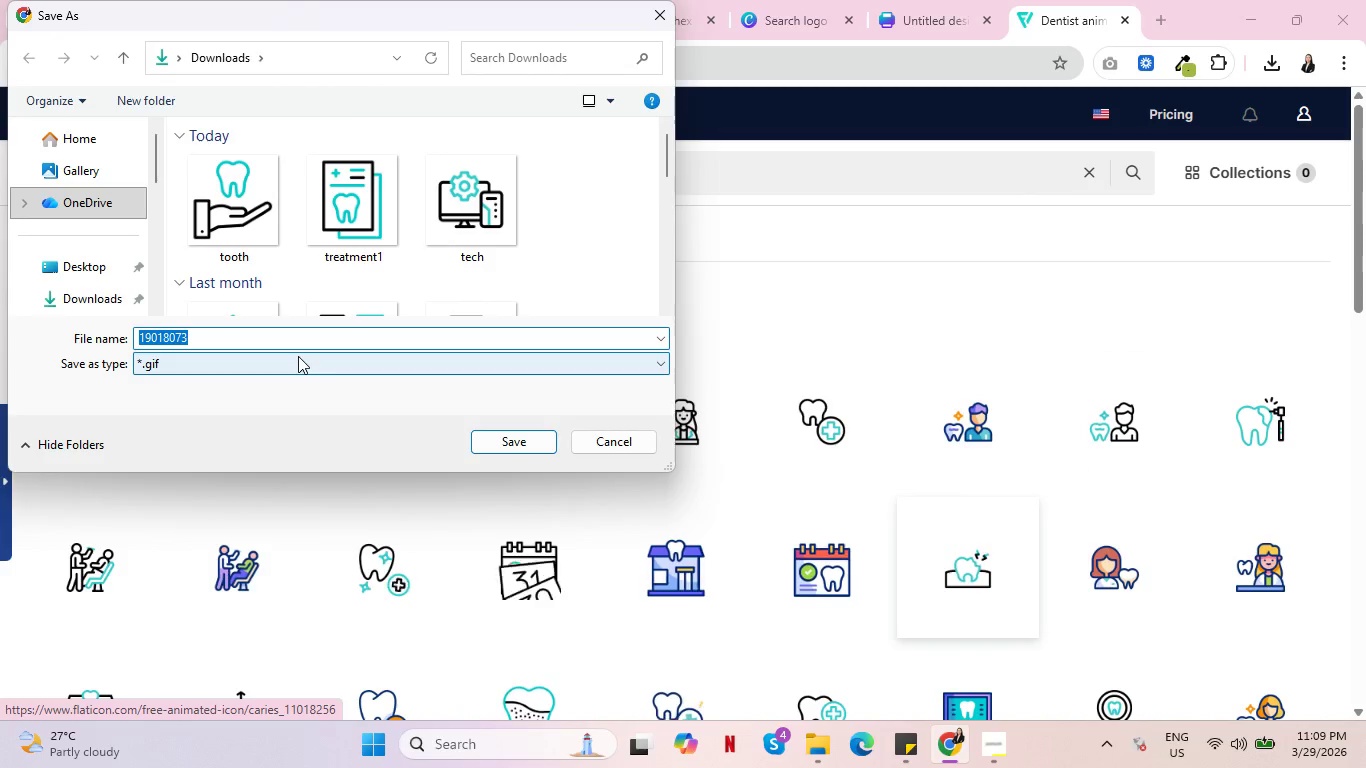 
type(expet)
key(Backspace)
type(rt)
 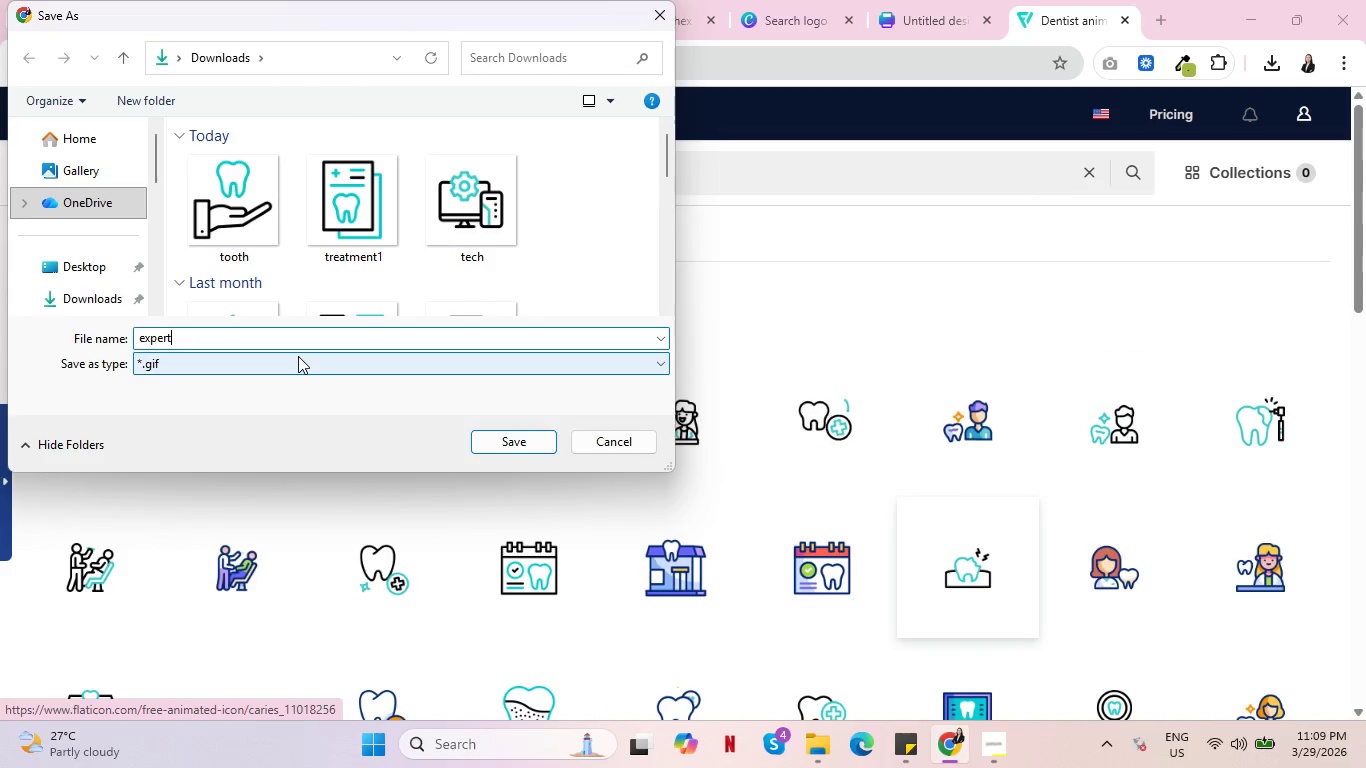 
key(Enter)
 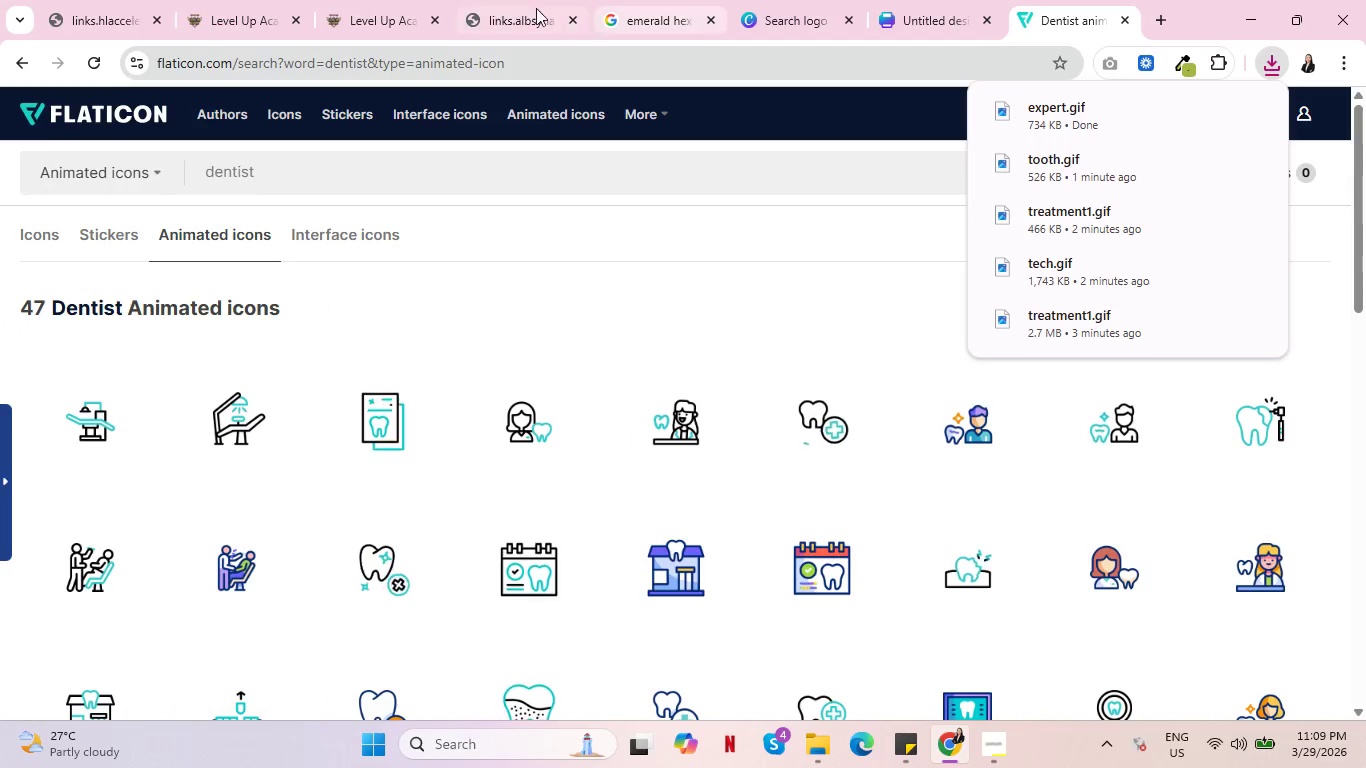 
left_click([232, 0])
 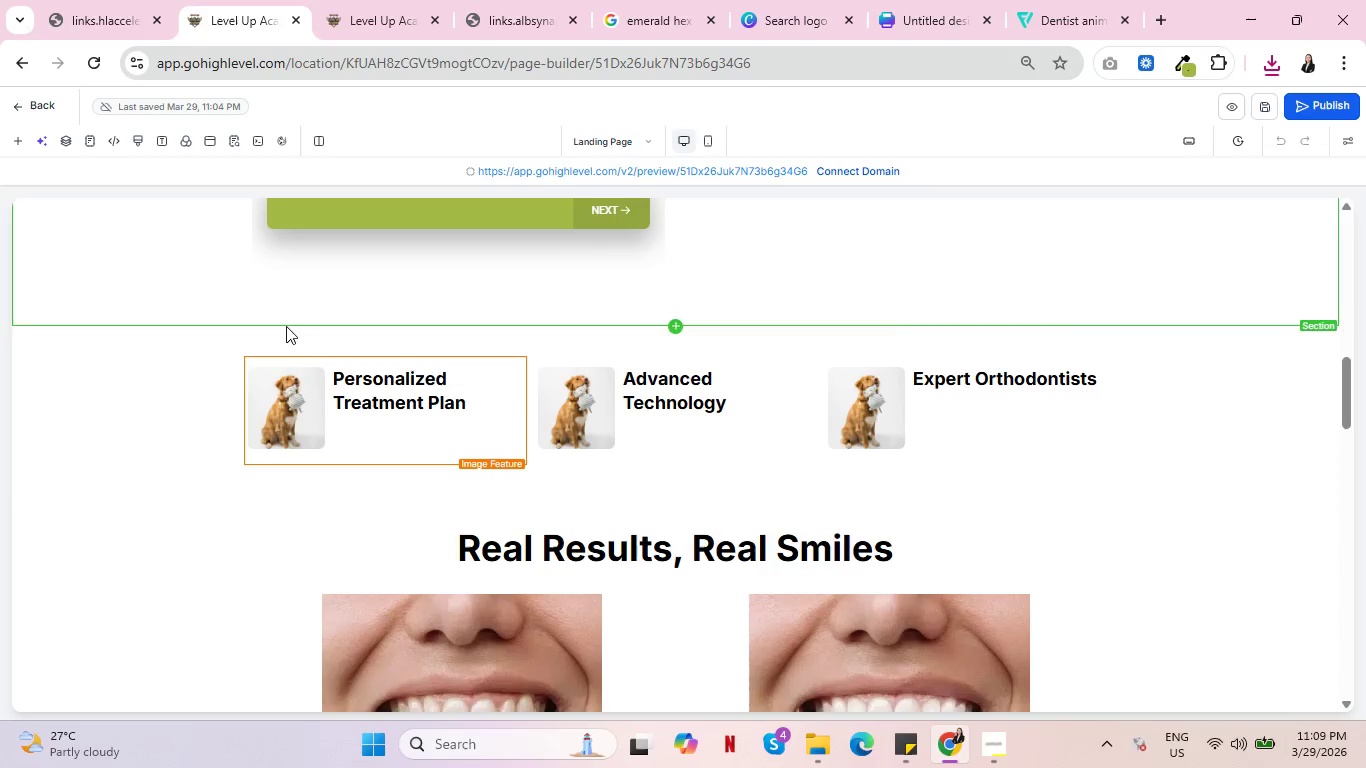 
left_click([280, 397])
 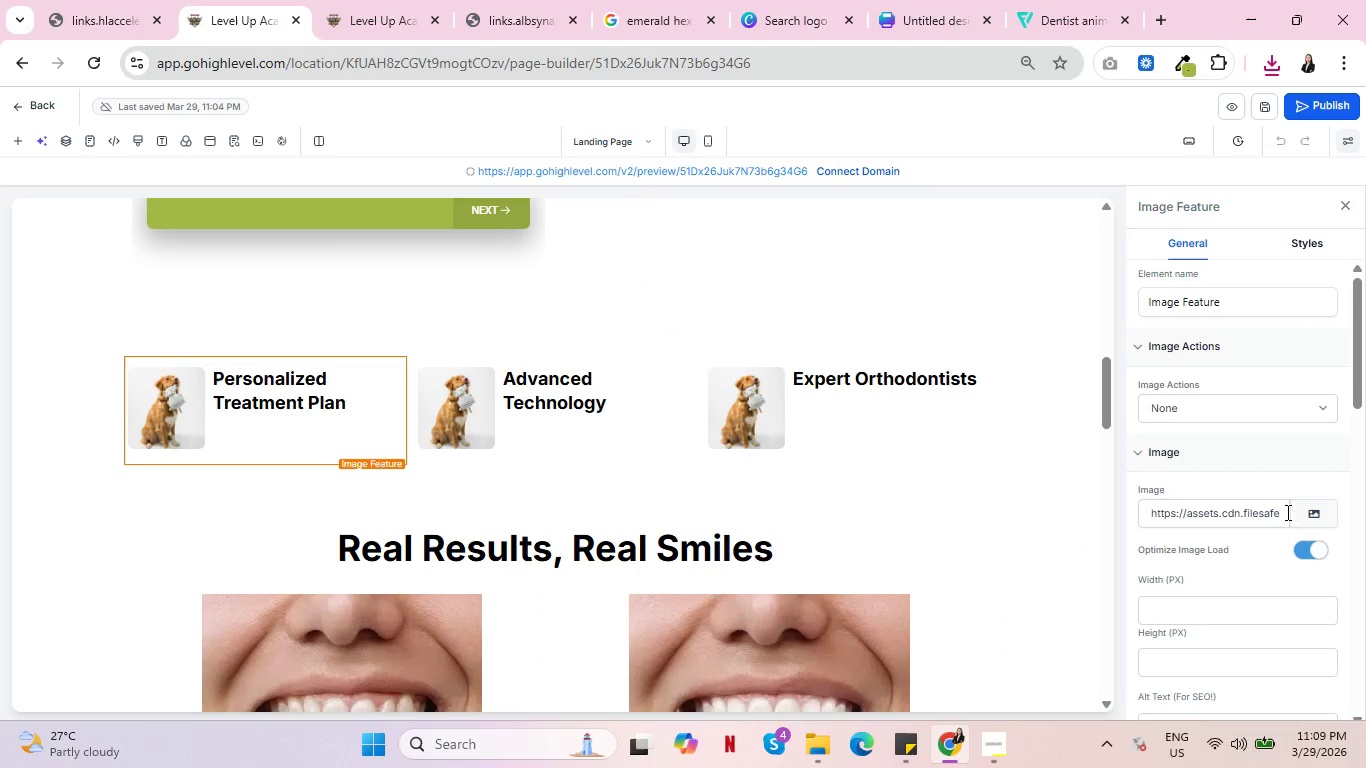 
left_click([1313, 509])
 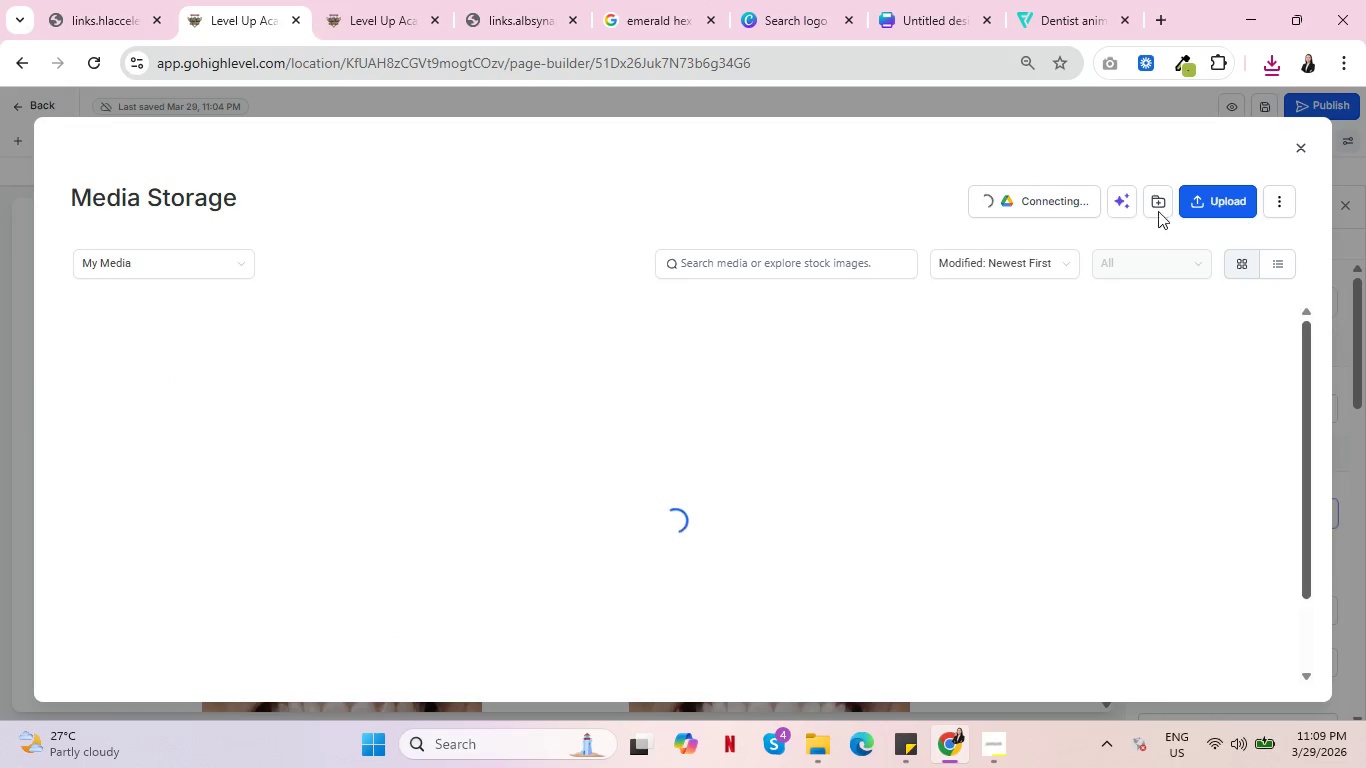 
left_click([1219, 194])
 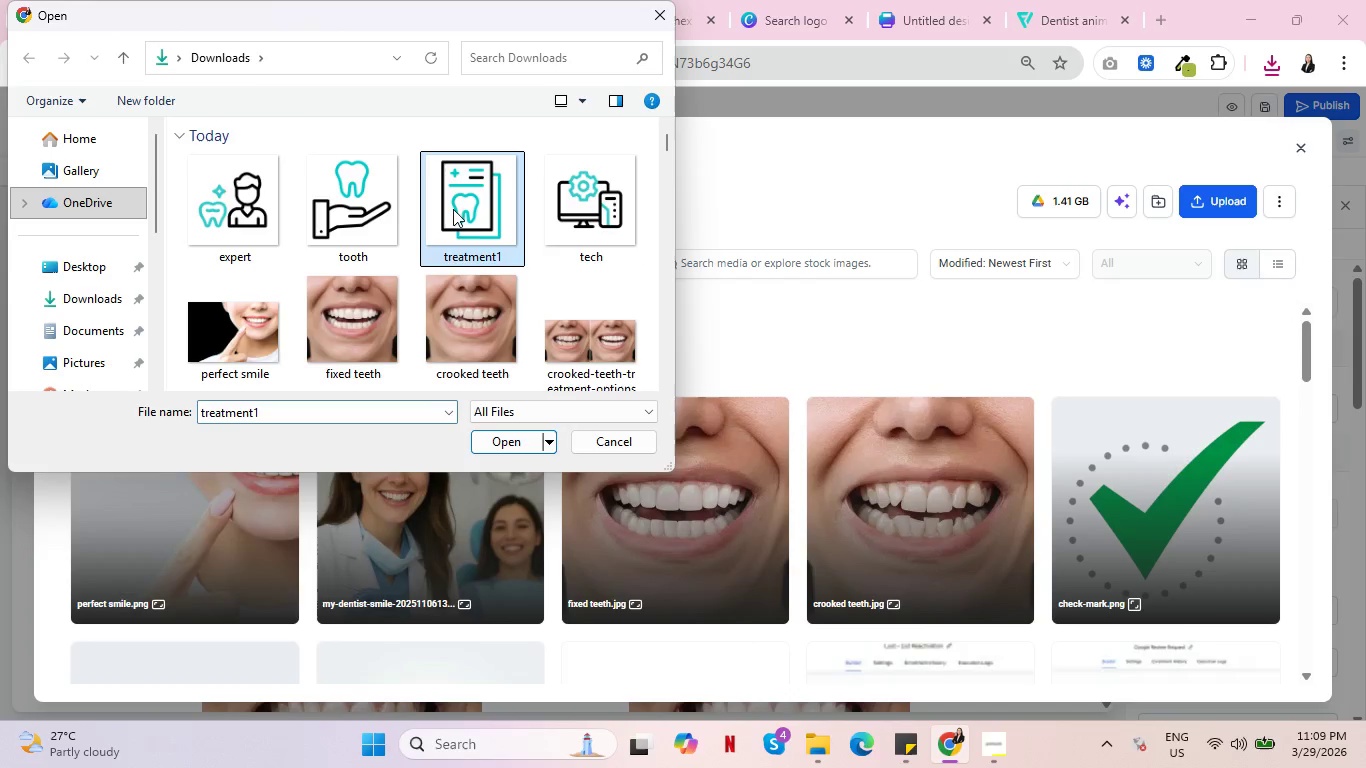 
wait(6.77)
 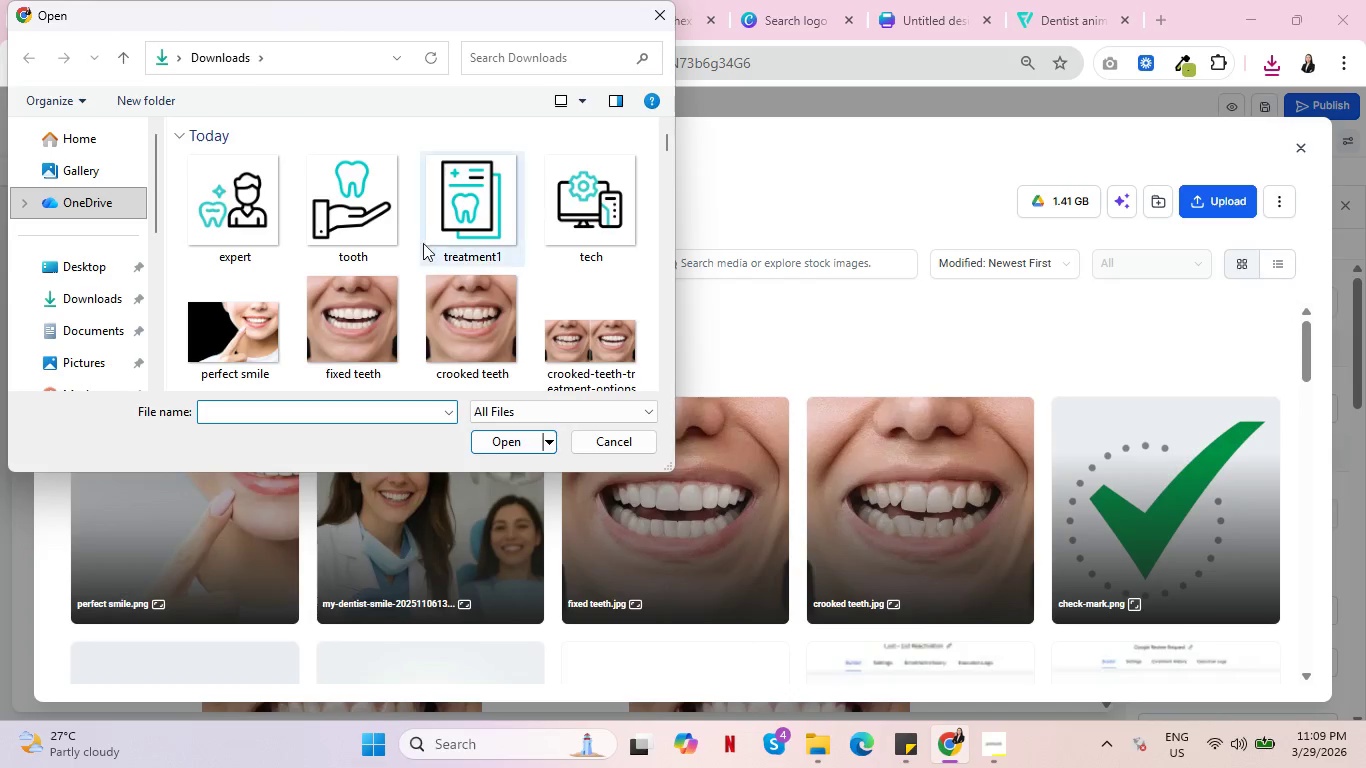 
hold_key(key=ControlLeft, duration=0.48)
left_click([576, 216])
 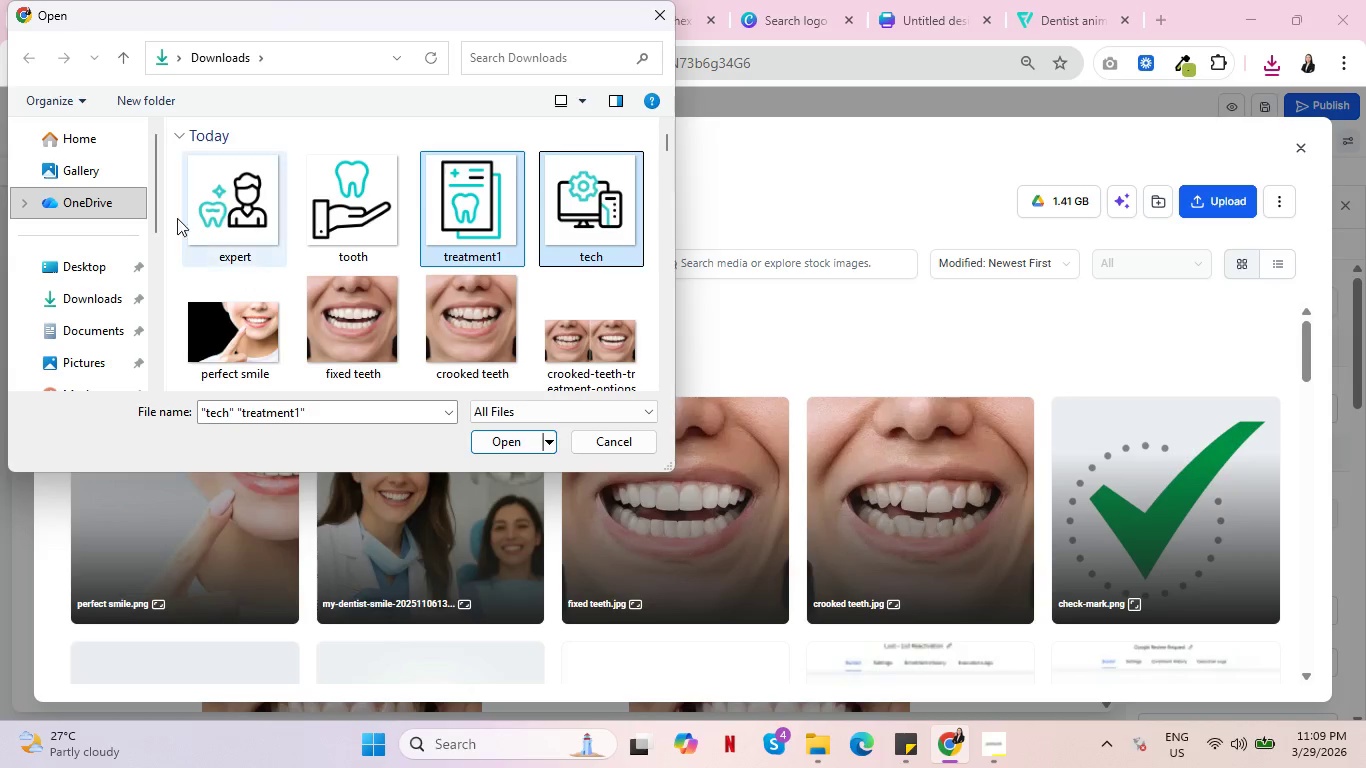 
hold_key(key=ControlLeft, duration=0.67)
left_click([217, 206])
 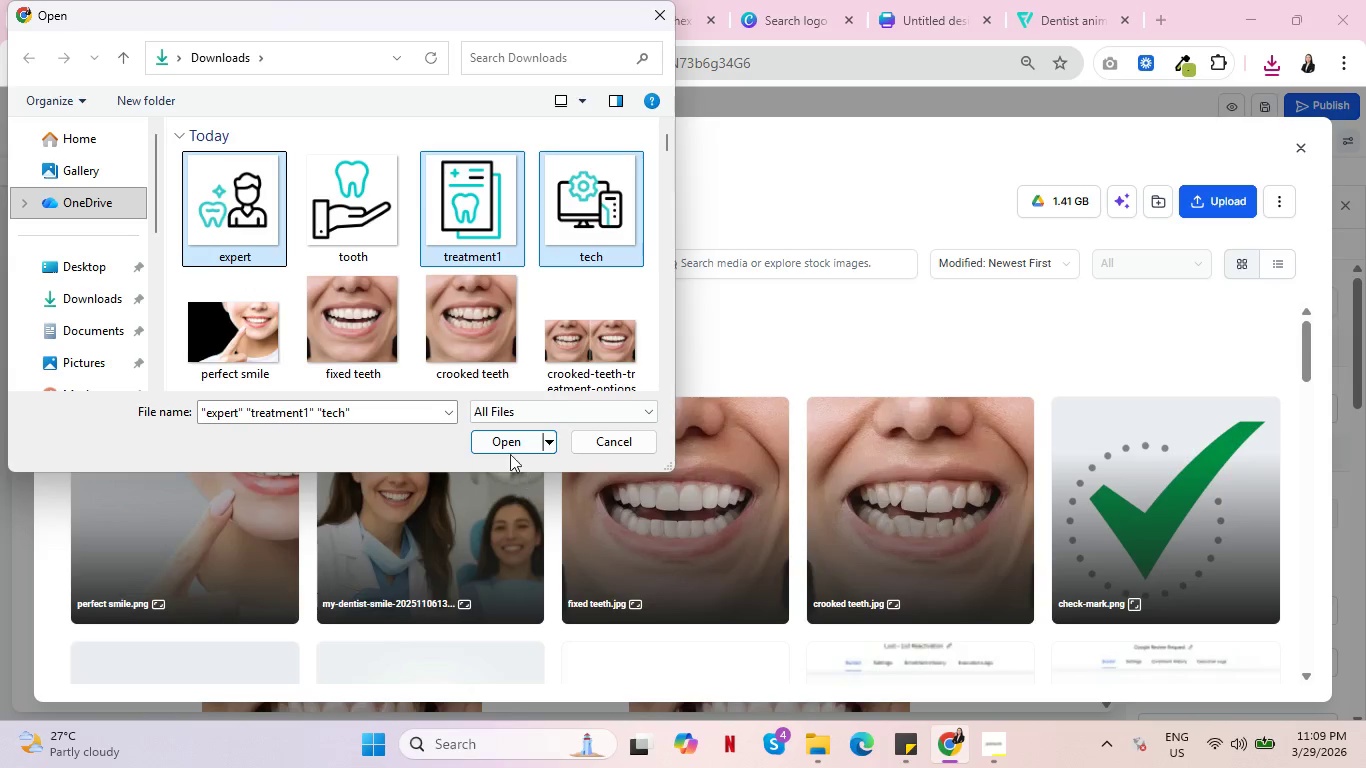 
left_click([509, 445])
 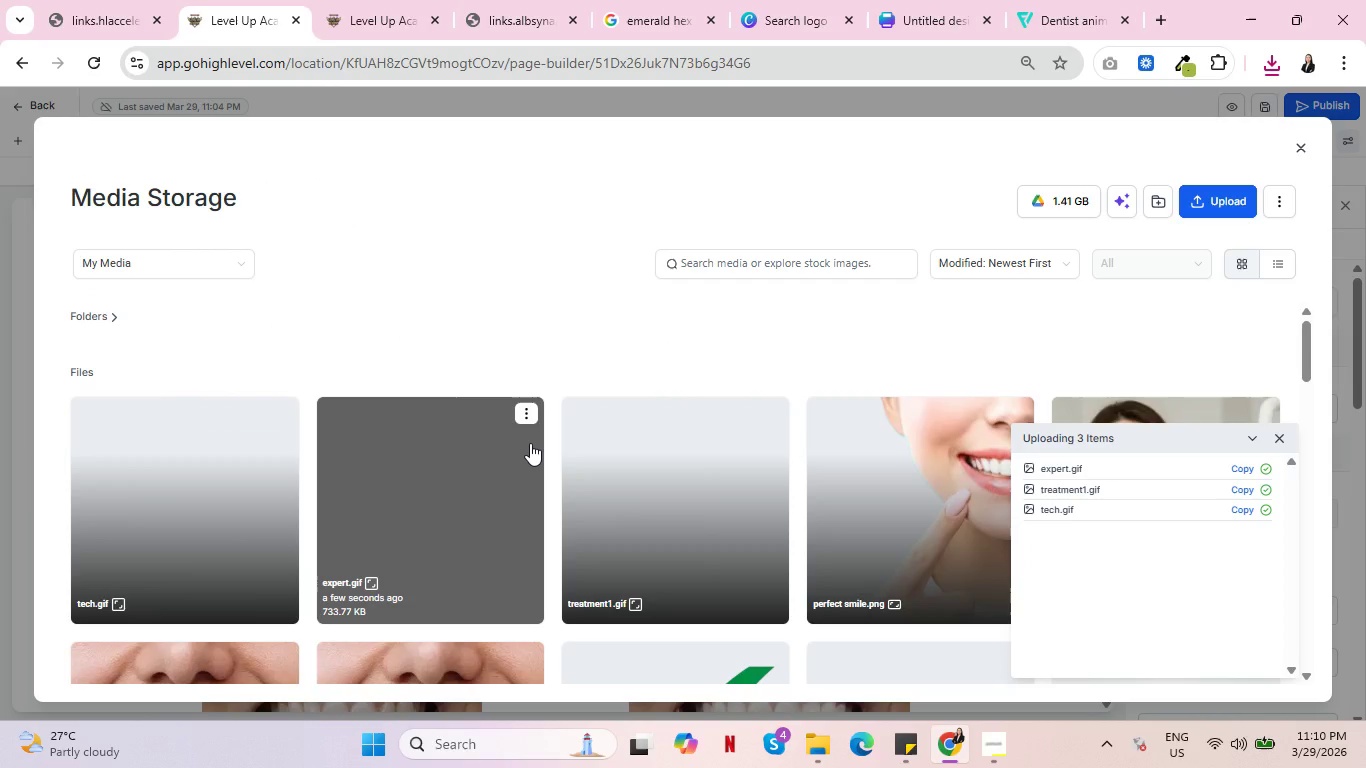 
wait(6.23)
 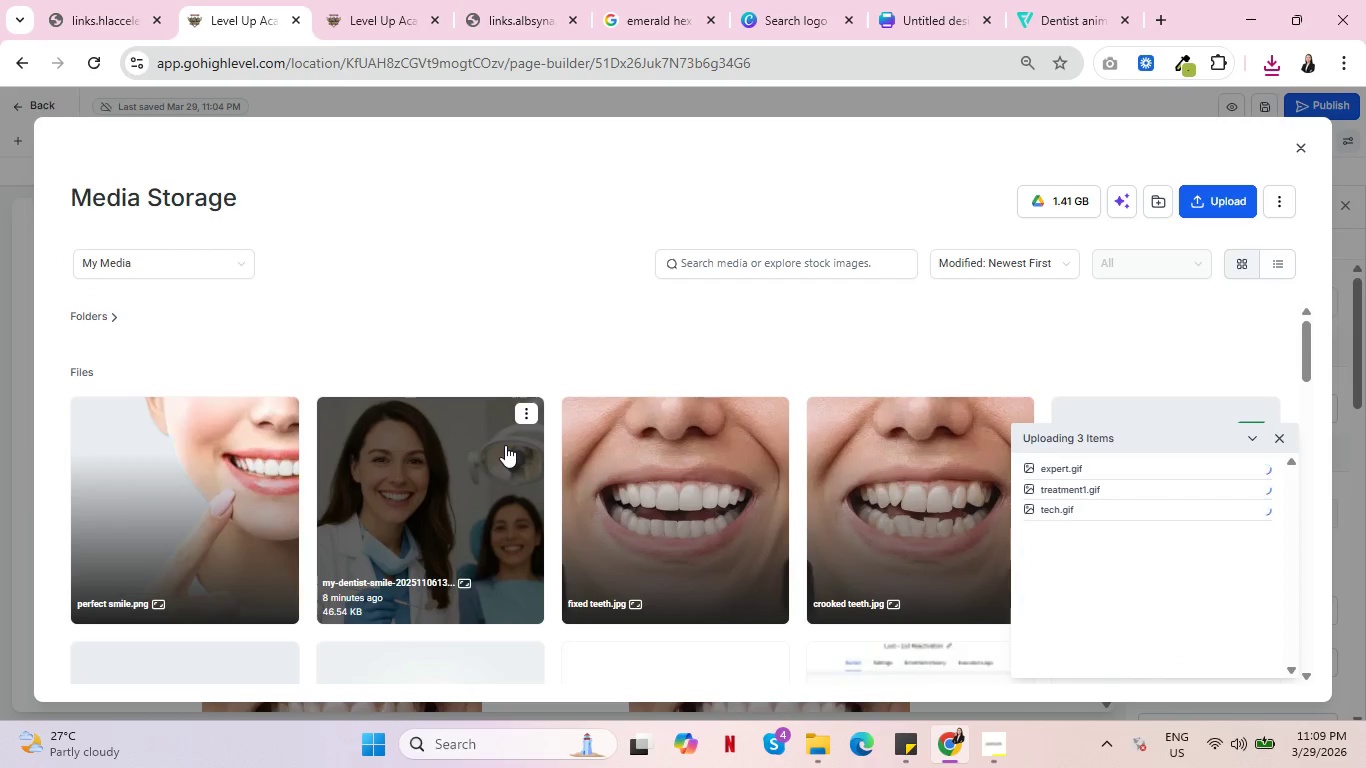 
left_click([1280, 437])
 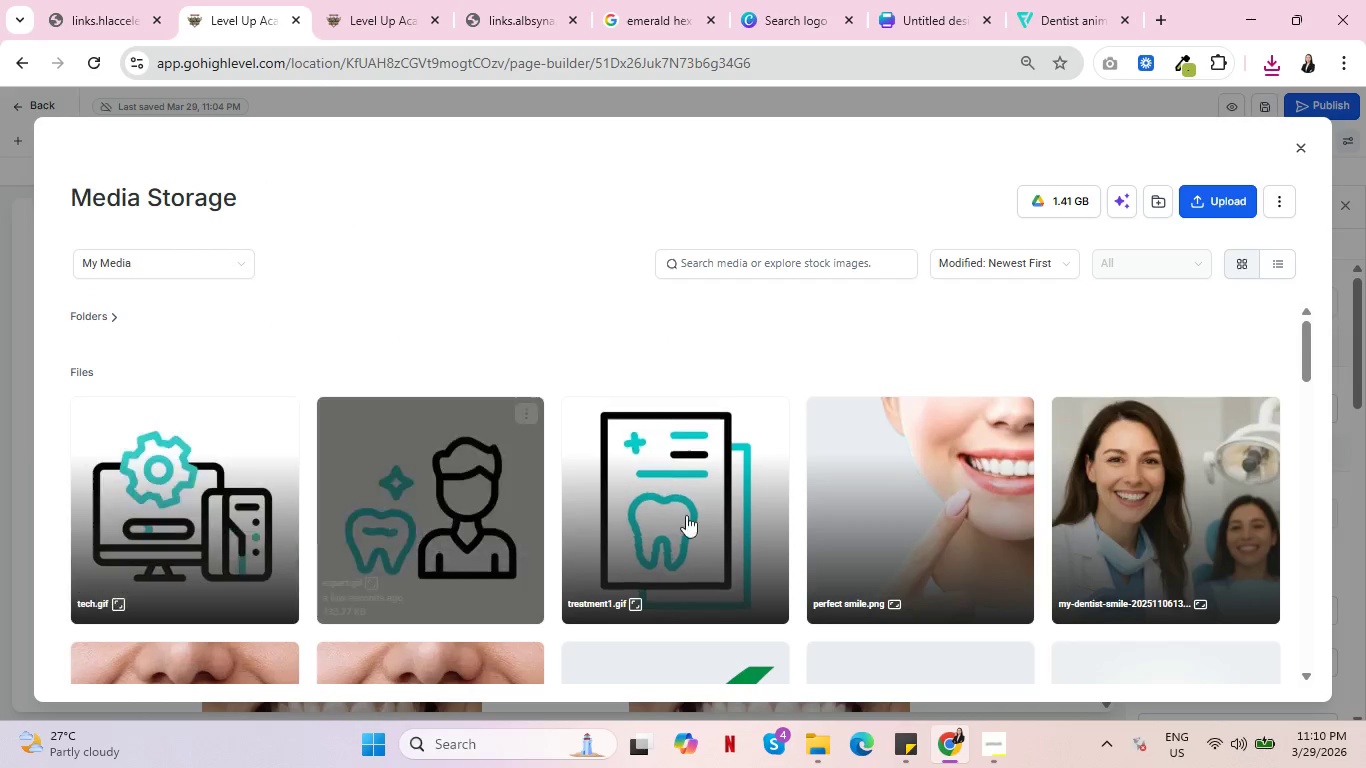 
left_click([655, 515])
 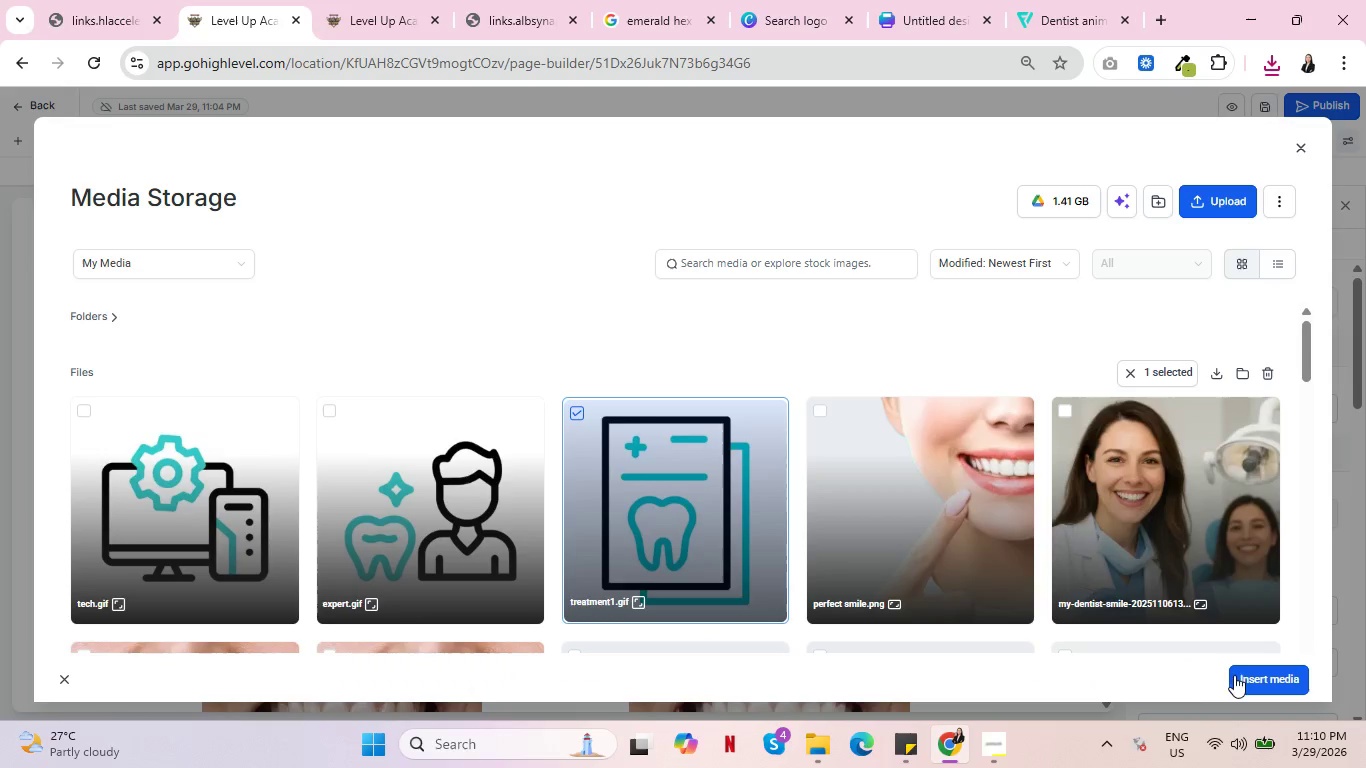 
left_click([1269, 677])
 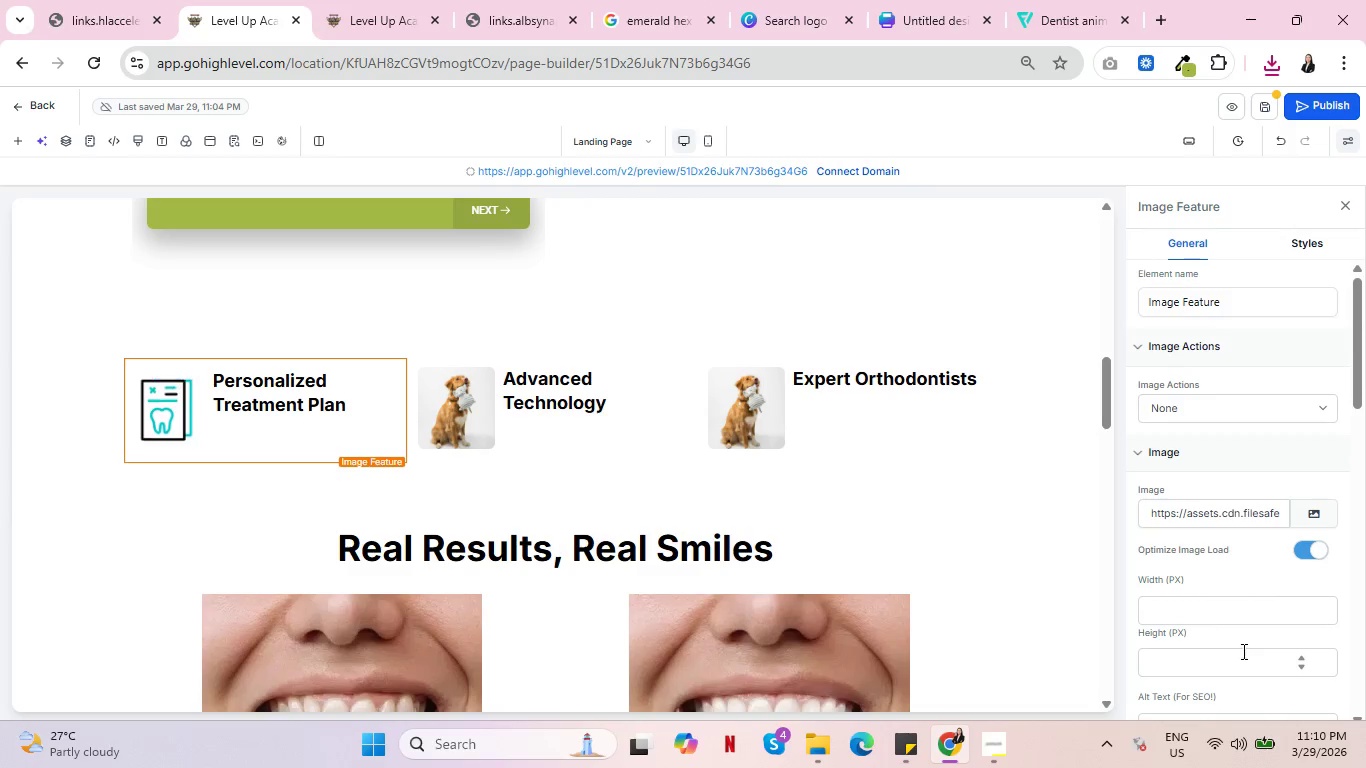 
left_click([514, 397])
 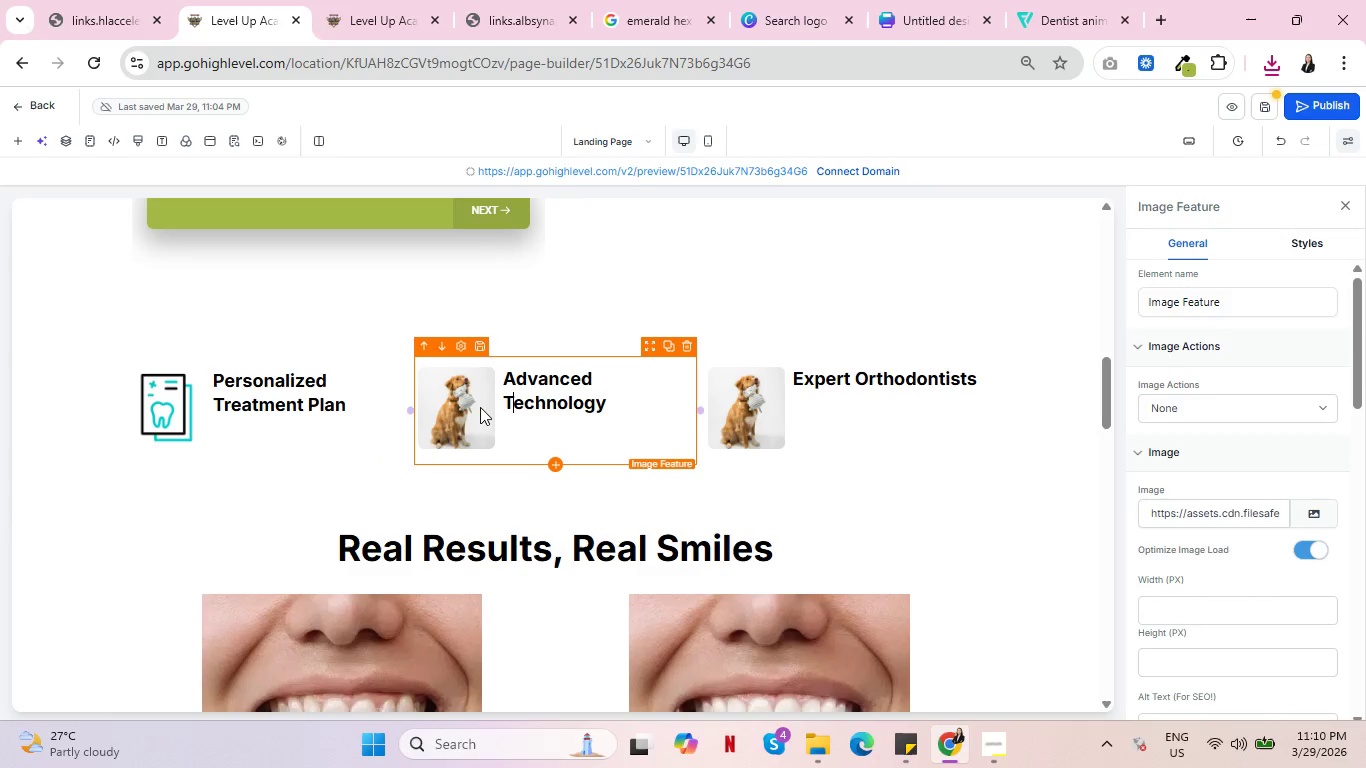 
left_click([476, 407])
 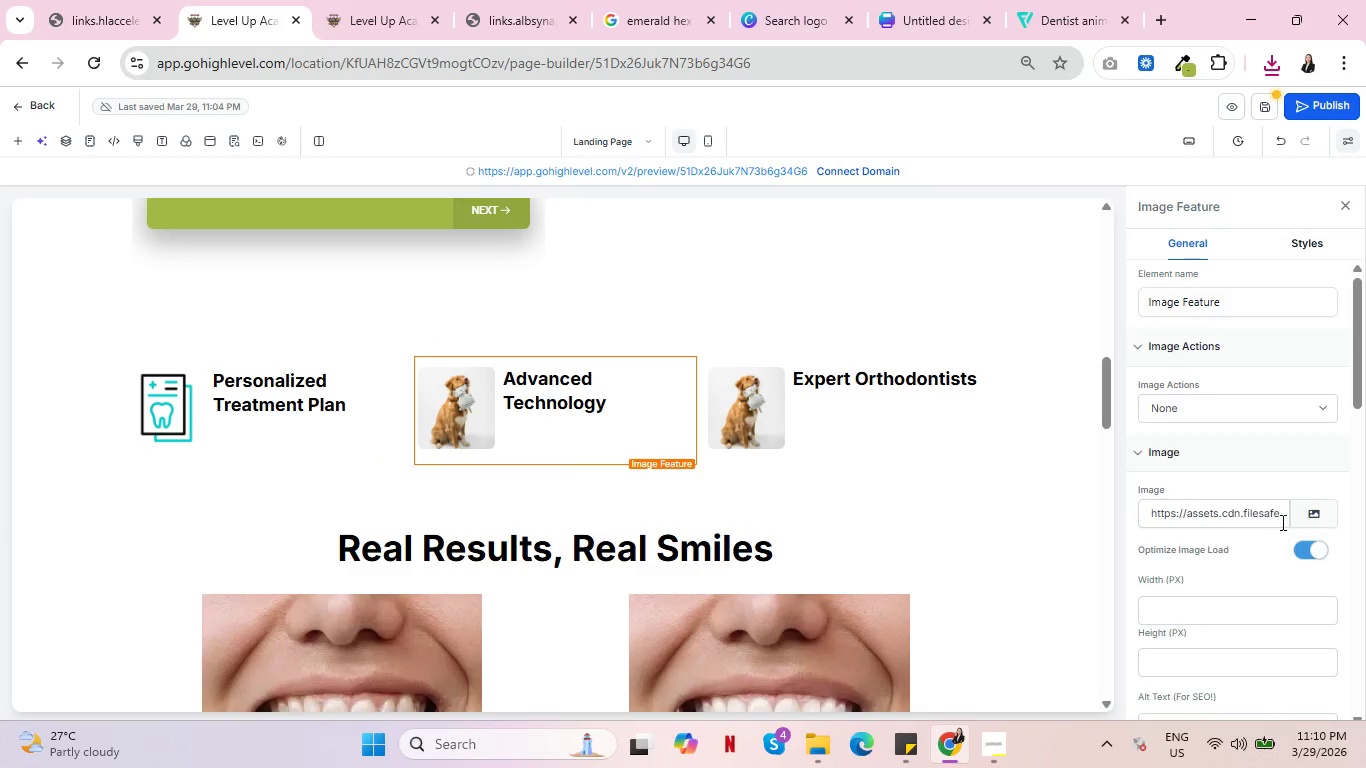 
left_click([1310, 513])
 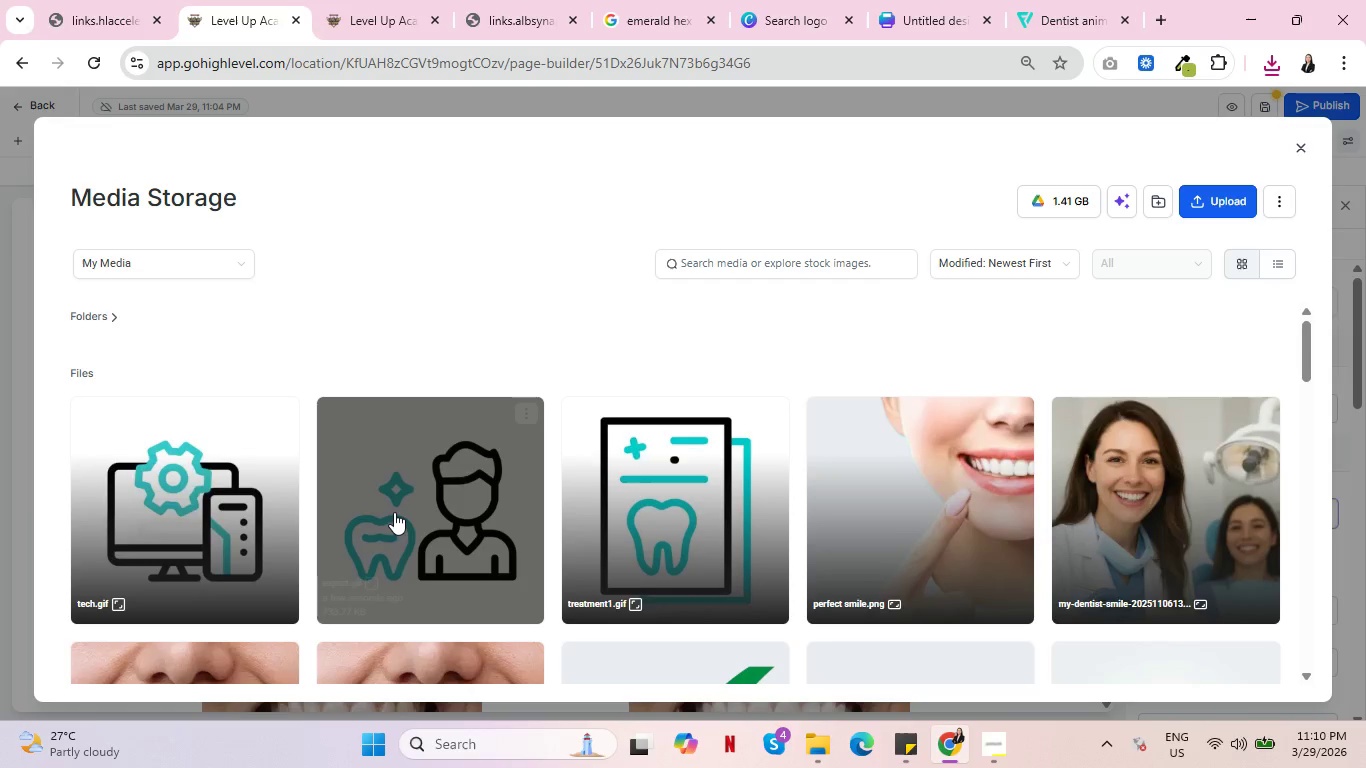 
left_click([185, 512])
 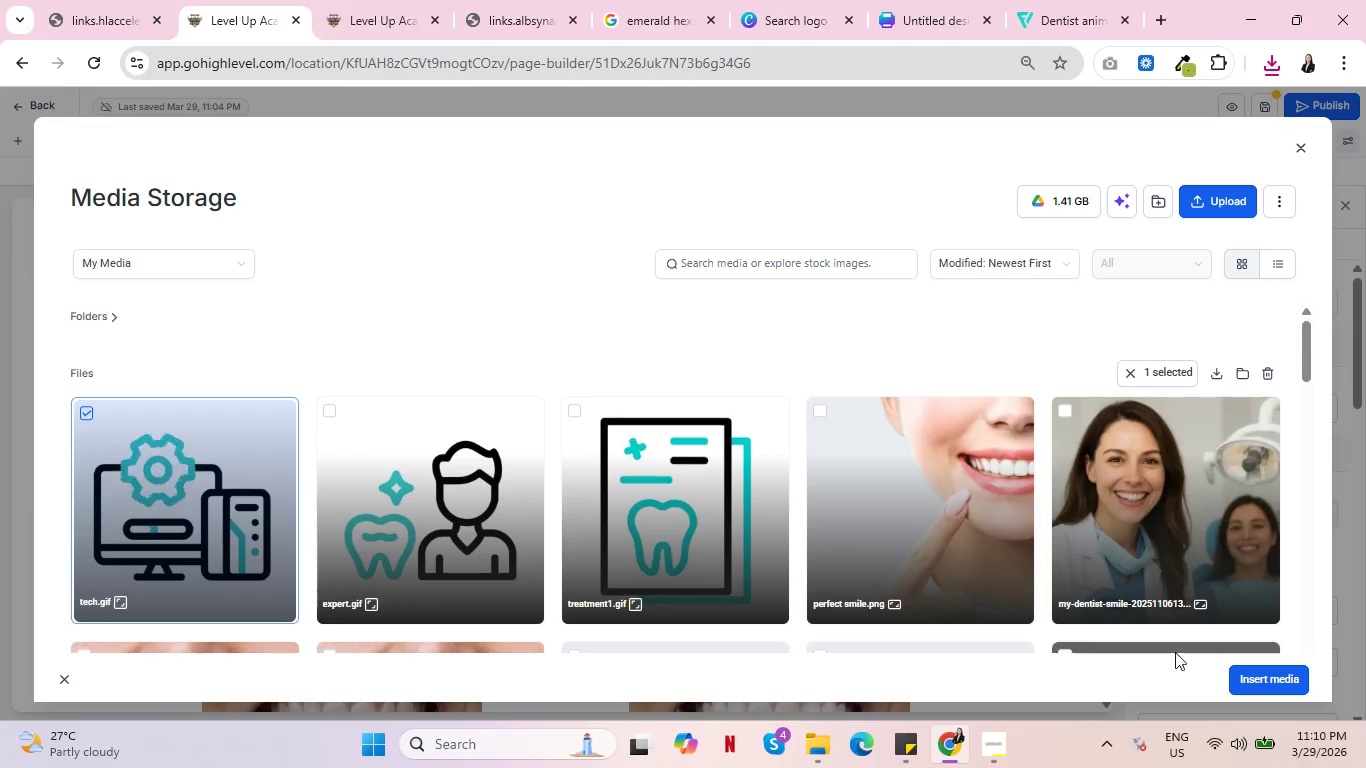 
left_click([1260, 679])
 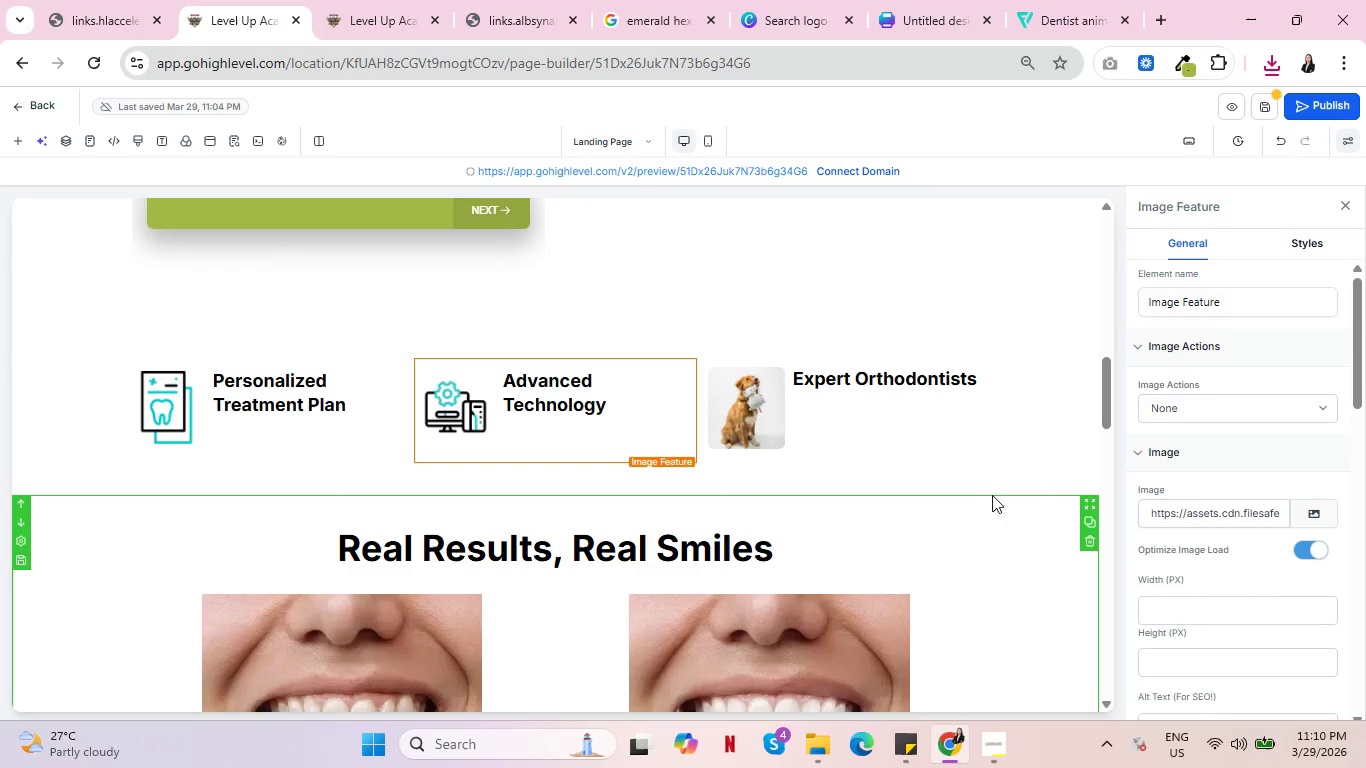 
left_click([744, 400])
 